 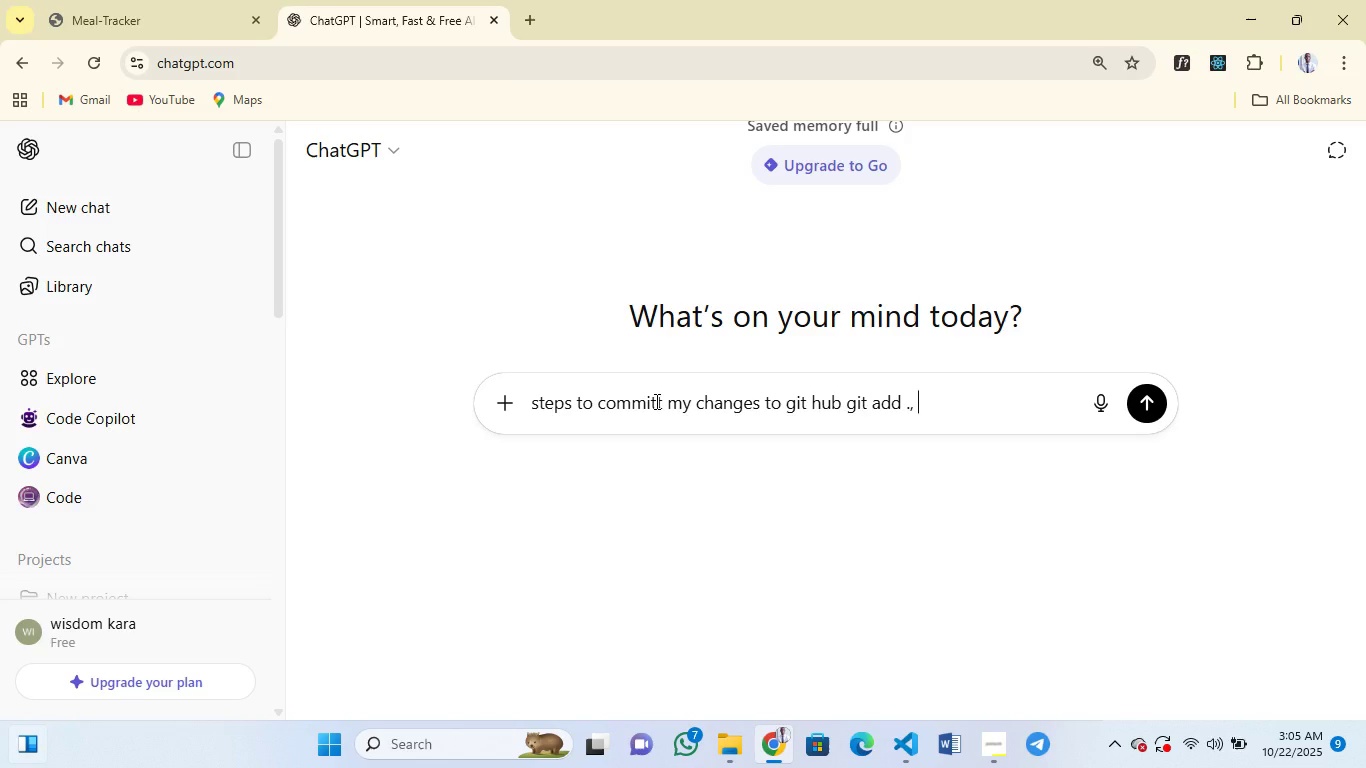 
key(Enter)
 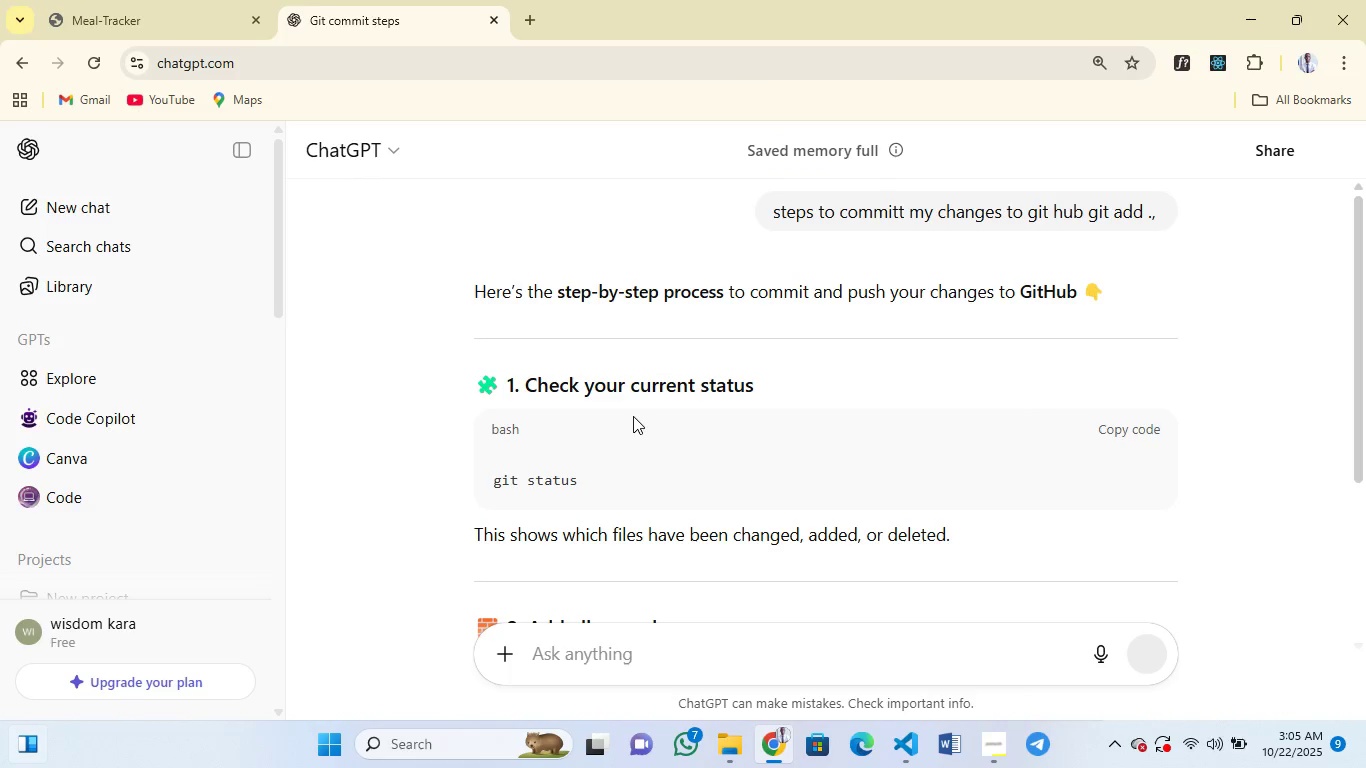 
wait(5.69)
 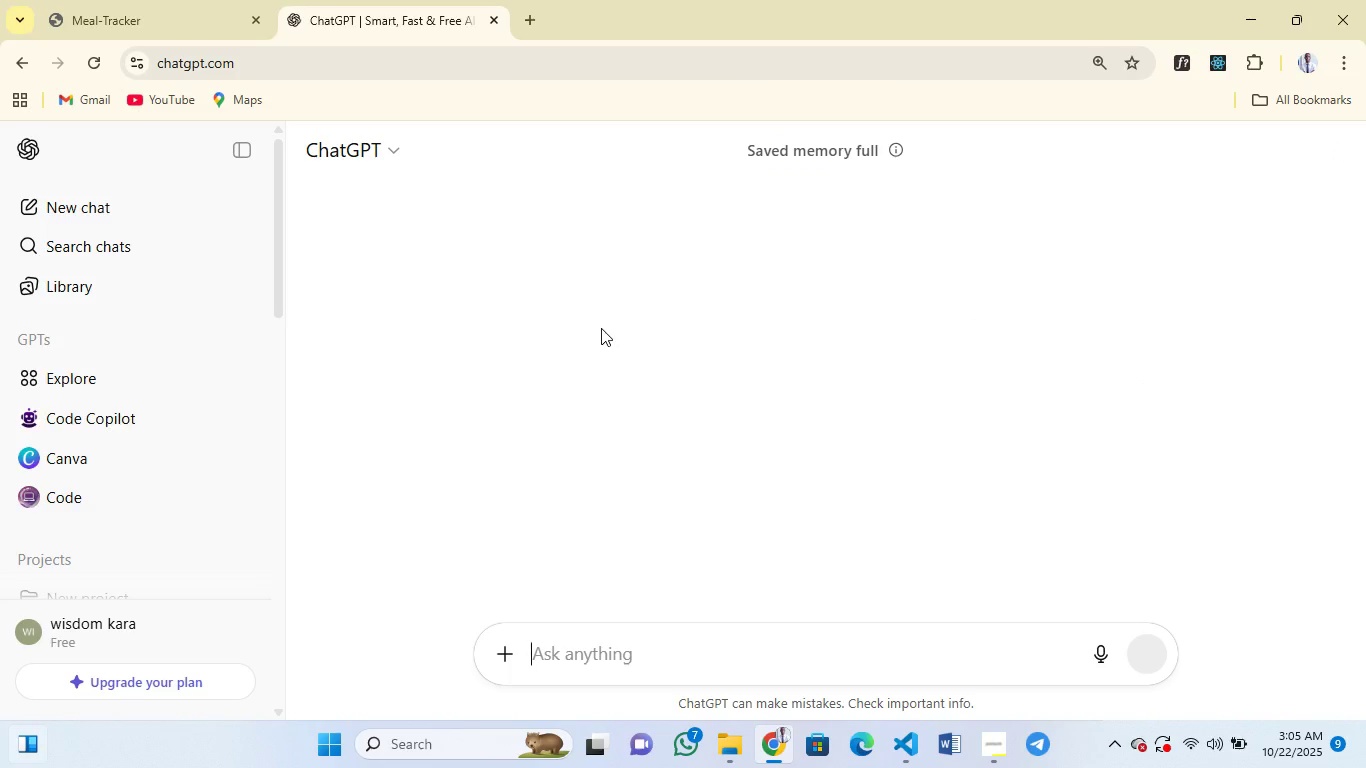 
scroll: coordinate [633, 416], scroll_direction: down, amount: 11.0
 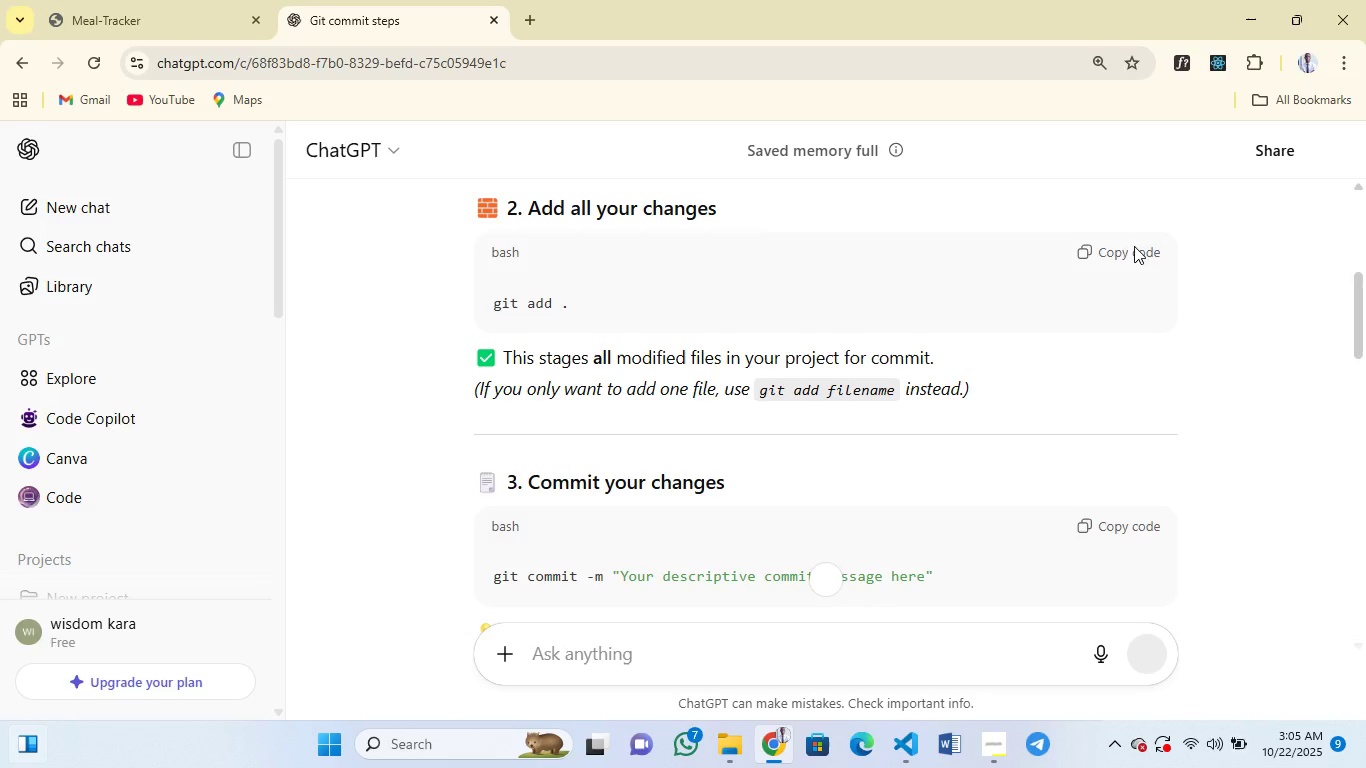 
left_click([1091, 249])
 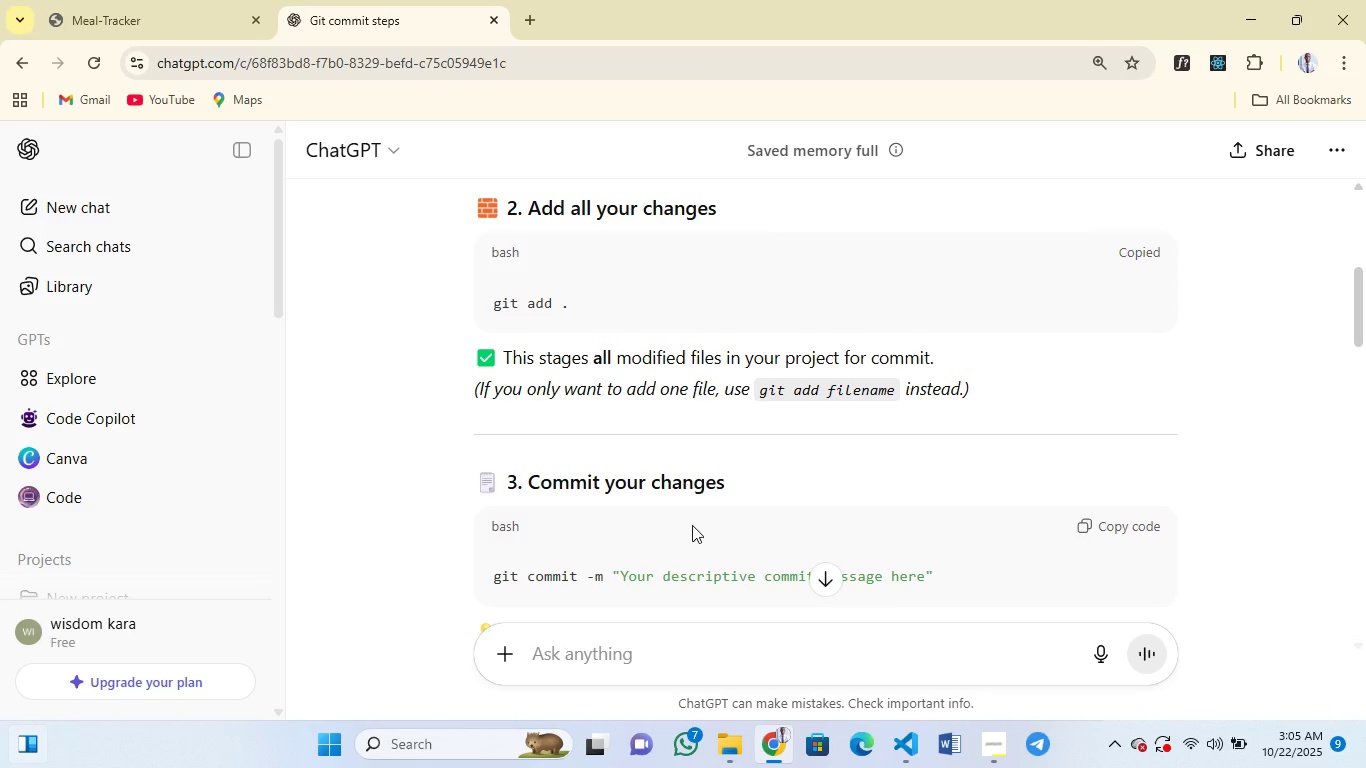 
scroll: coordinate [692, 525], scroll_direction: down, amount: 3.0
 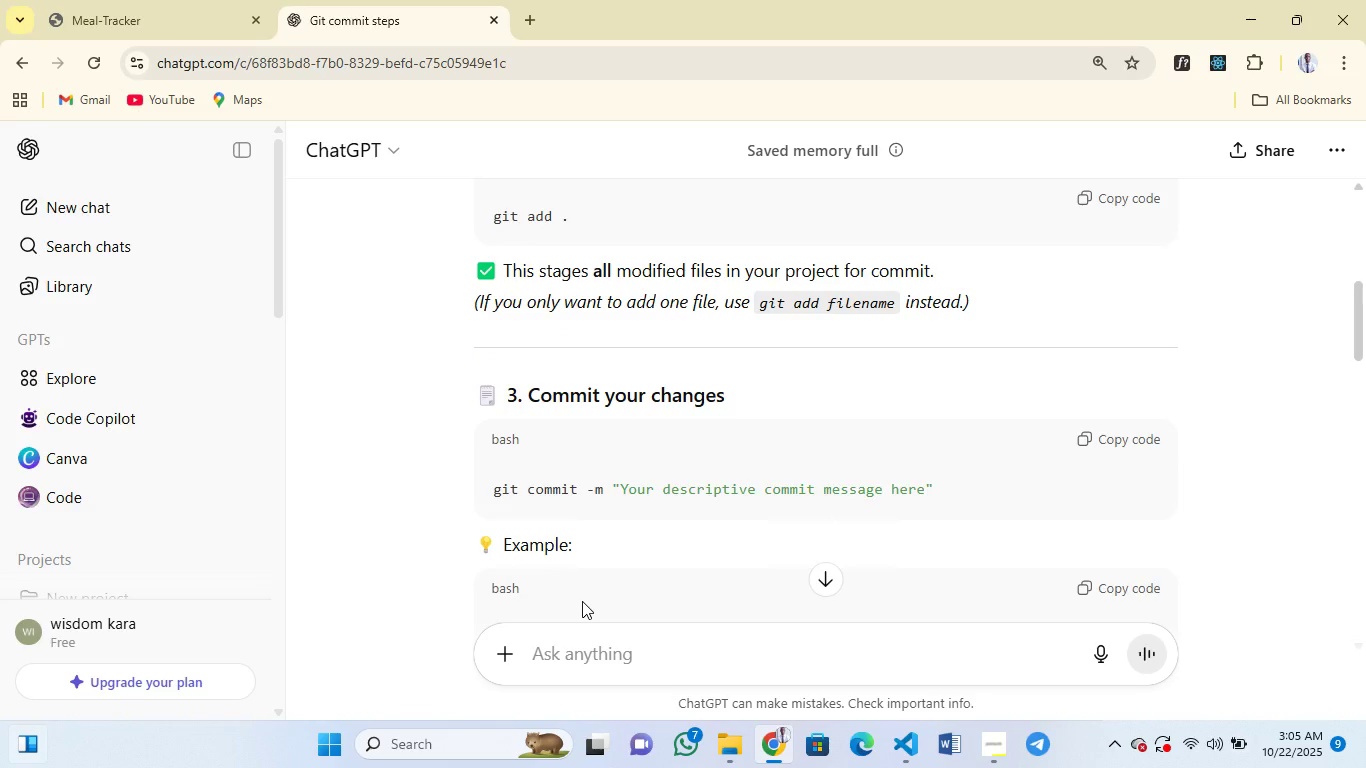 
wait(8.29)
 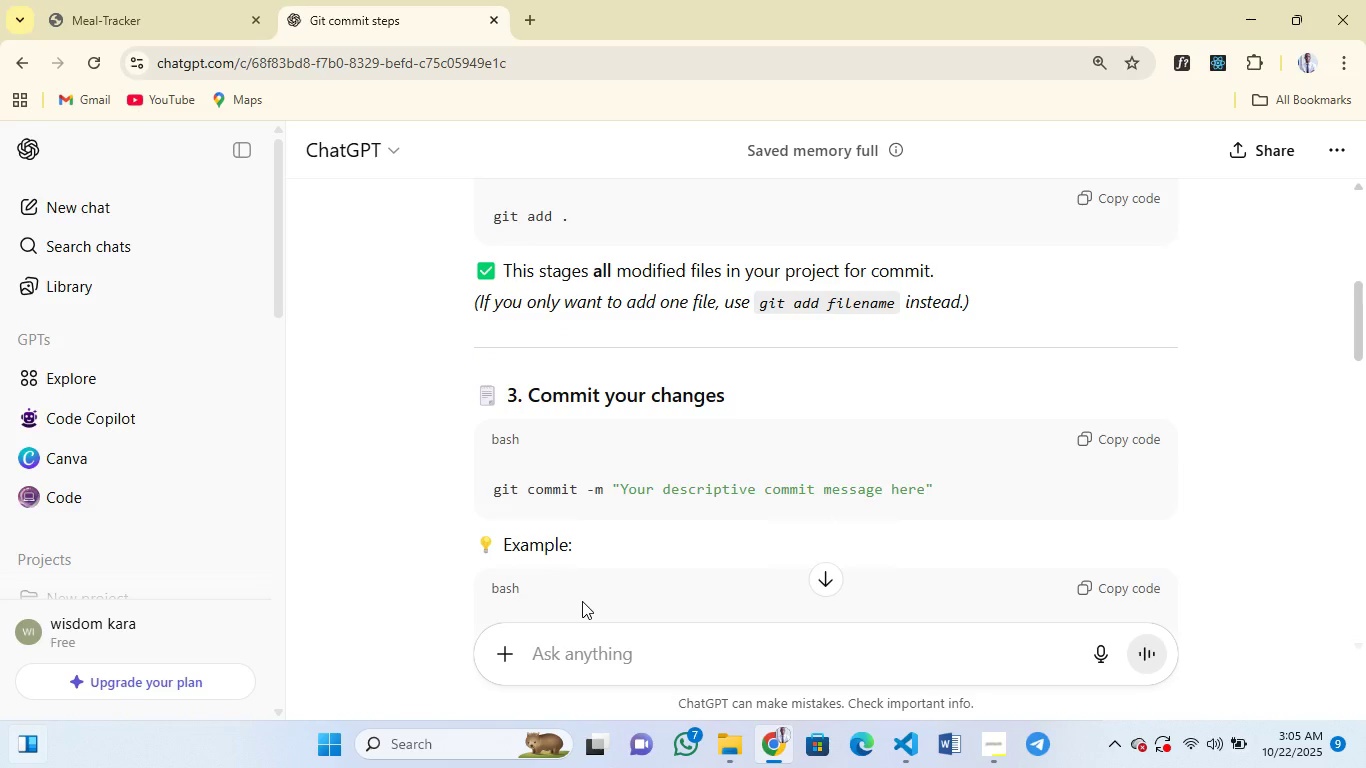 
left_click([896, 757])
 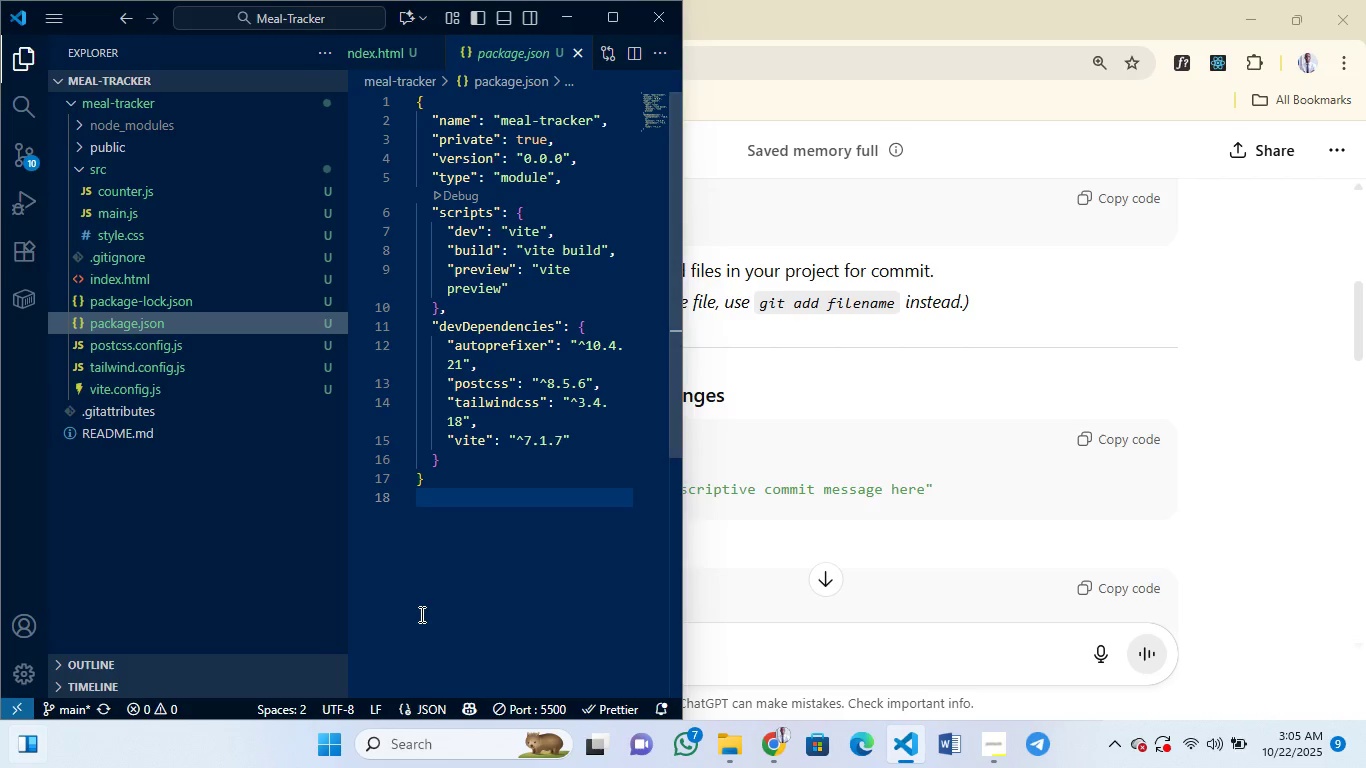 
key(Control+Backquote)
 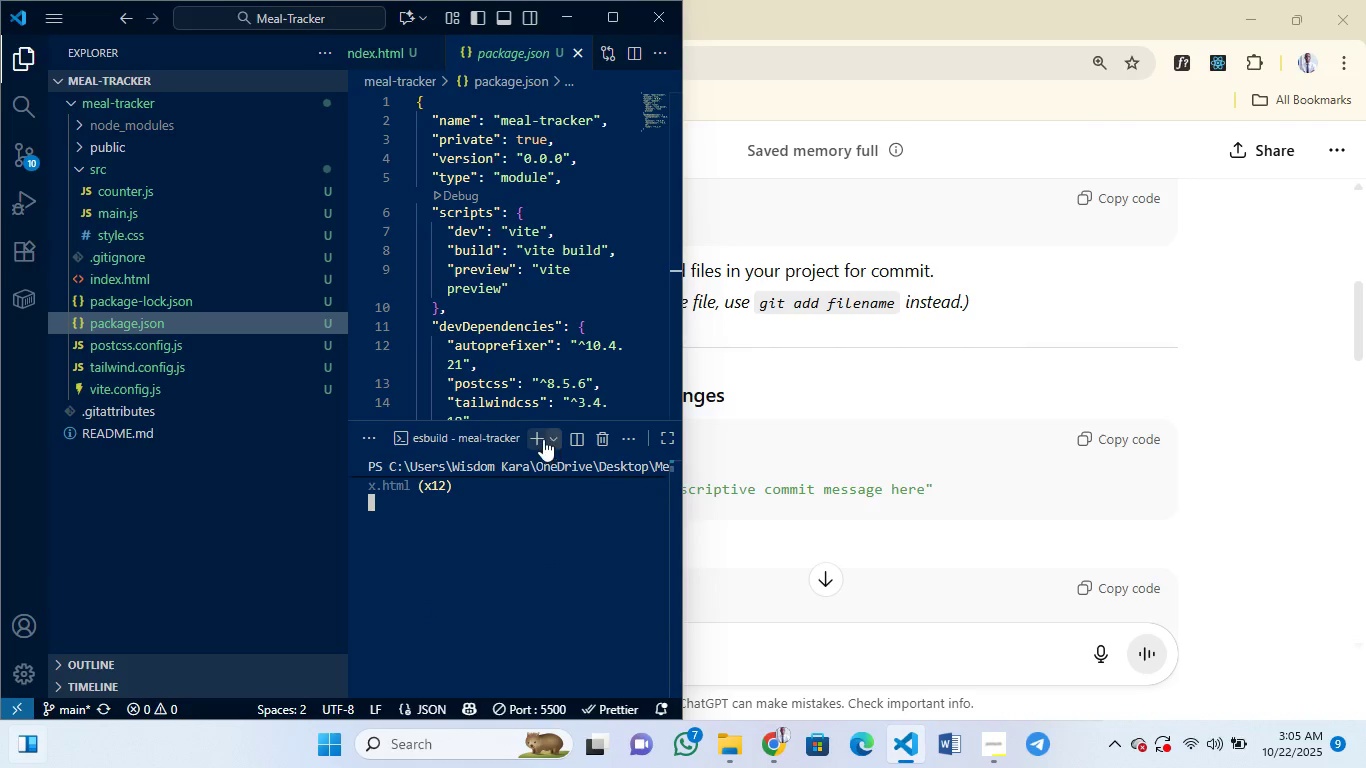 
wait(6.65)
 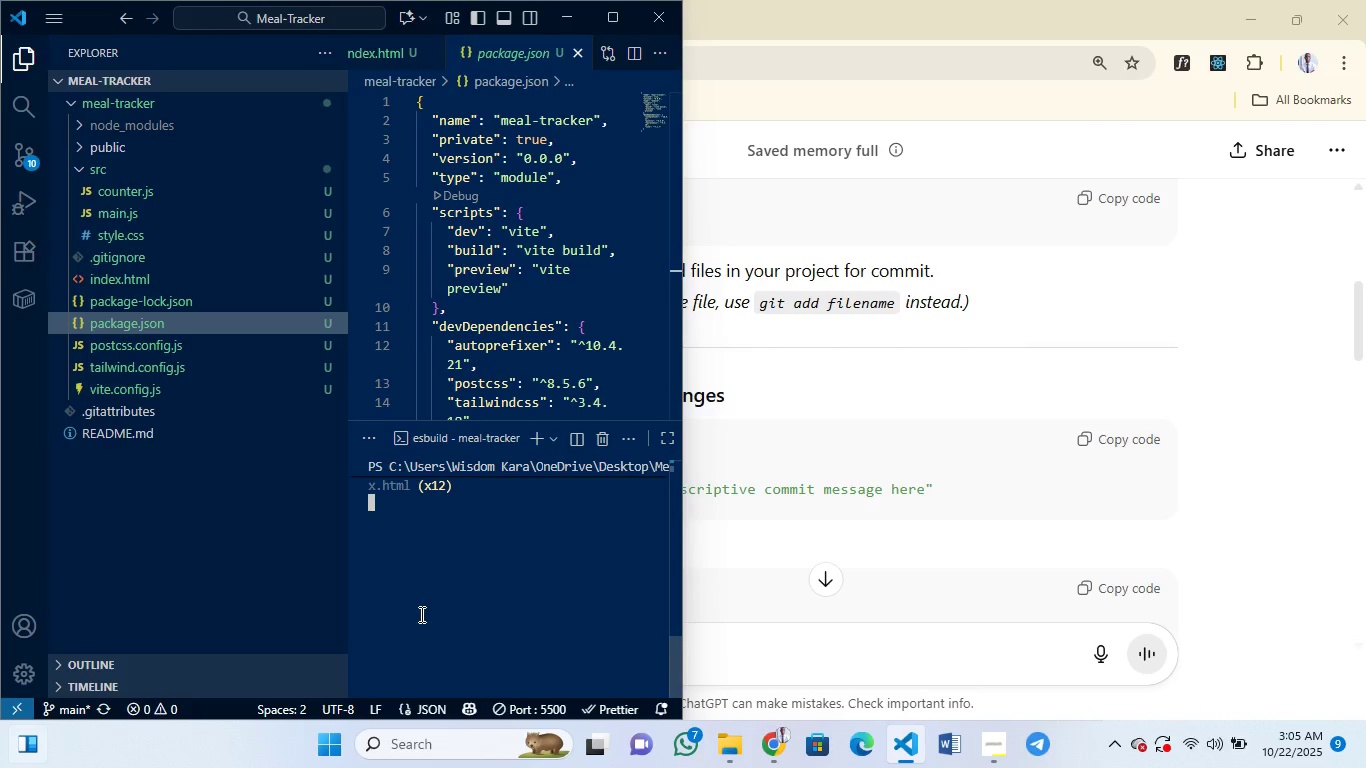 
left_click([543, 439])
 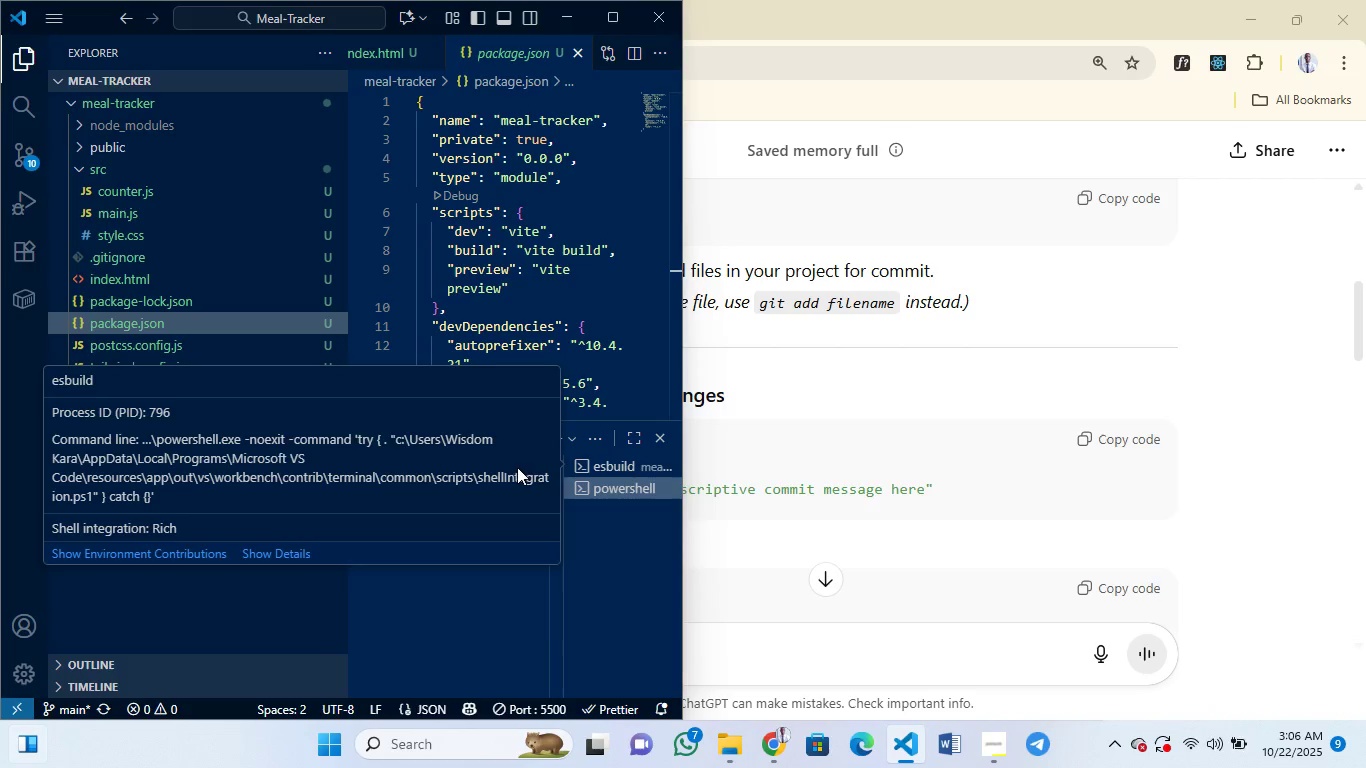 
wait(5.28)
 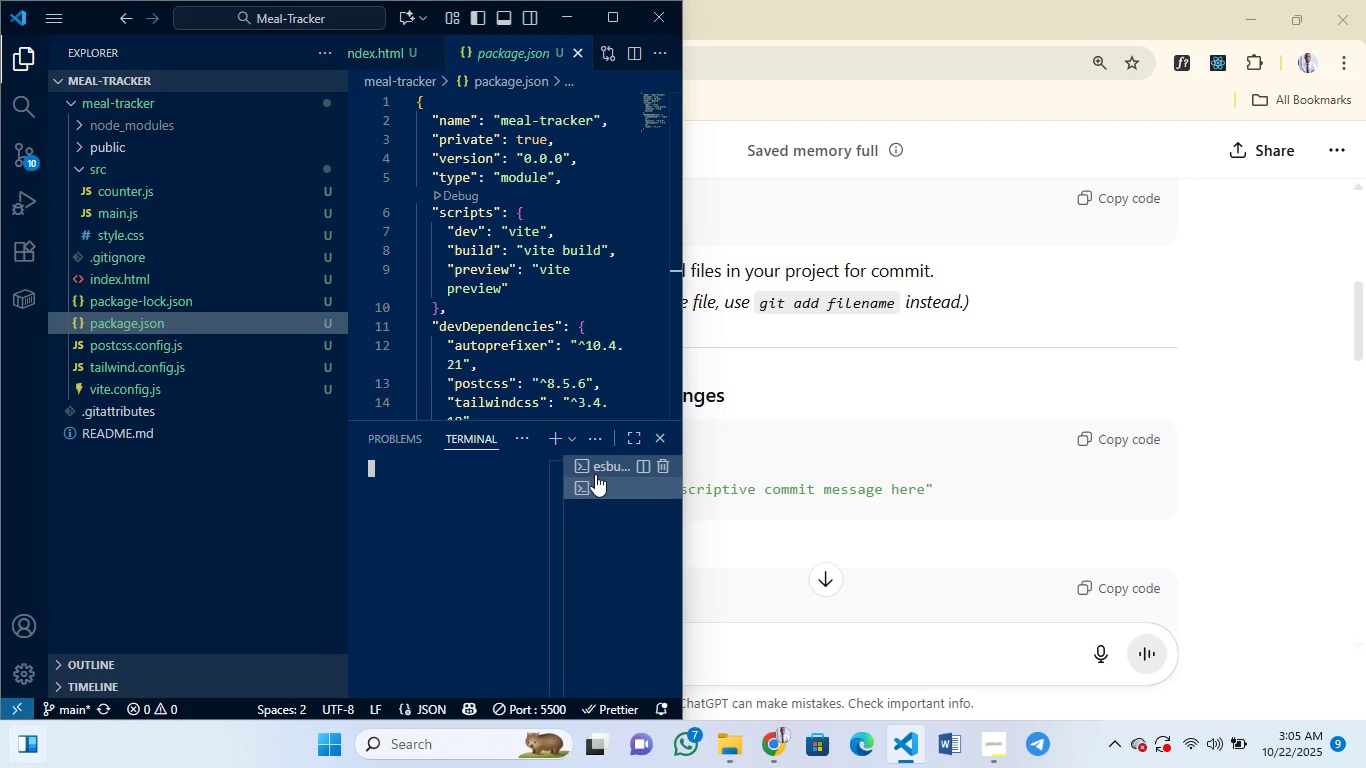 
left_click([405, 605])
 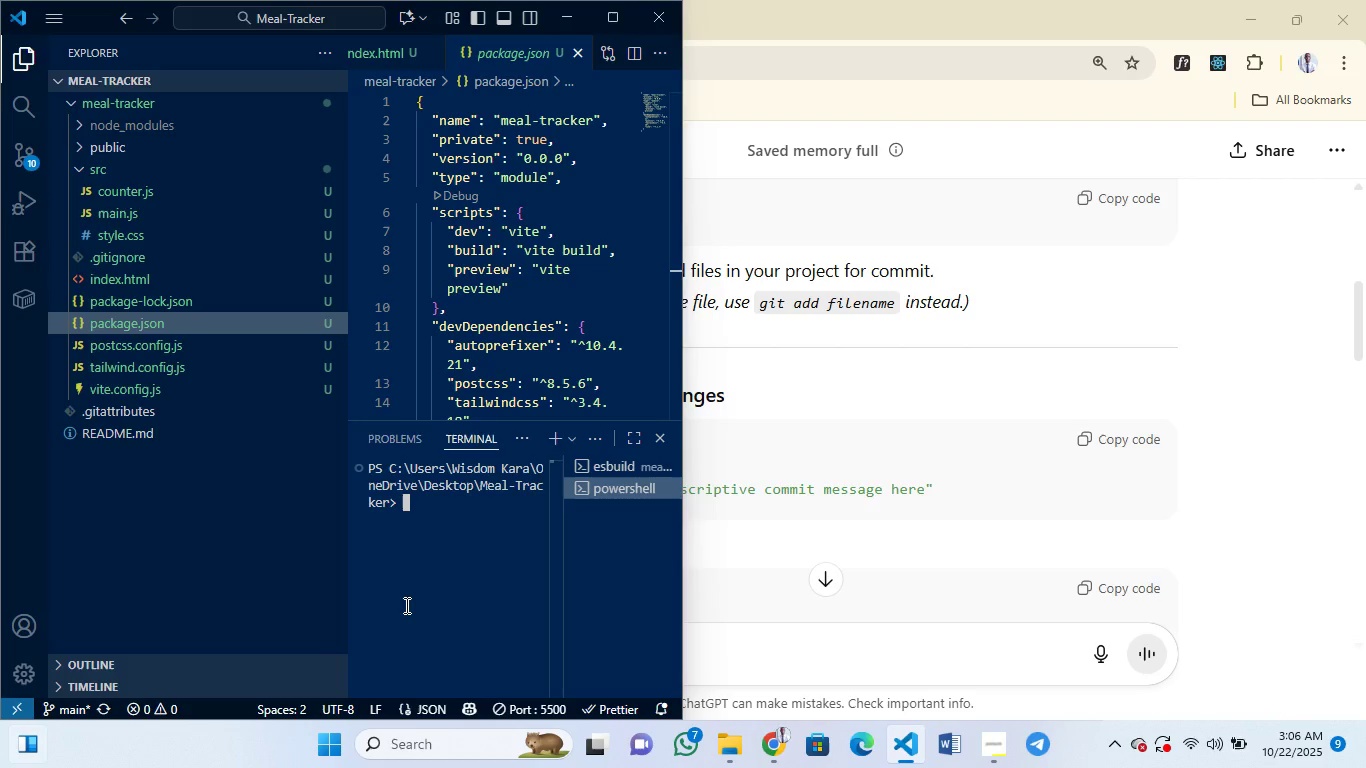 
wait(12.35)
 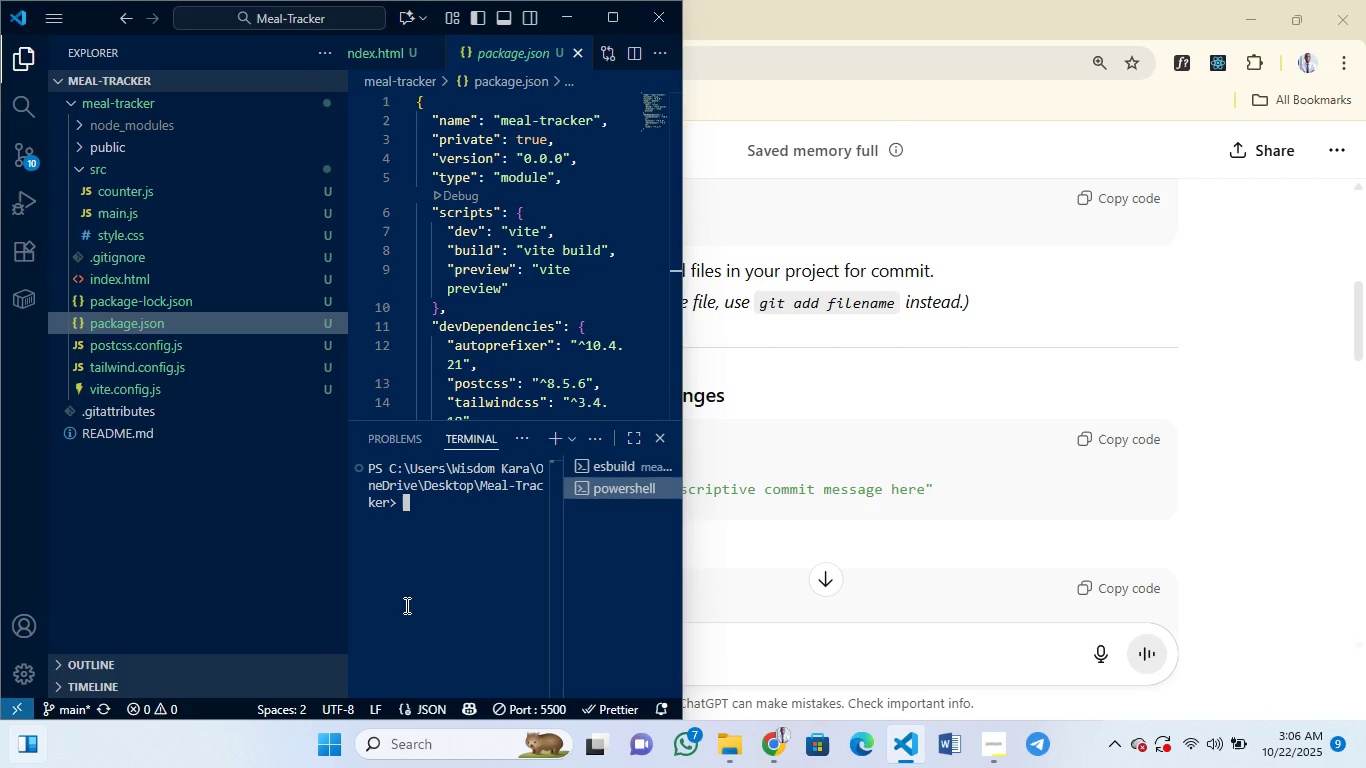 
type(cd )
 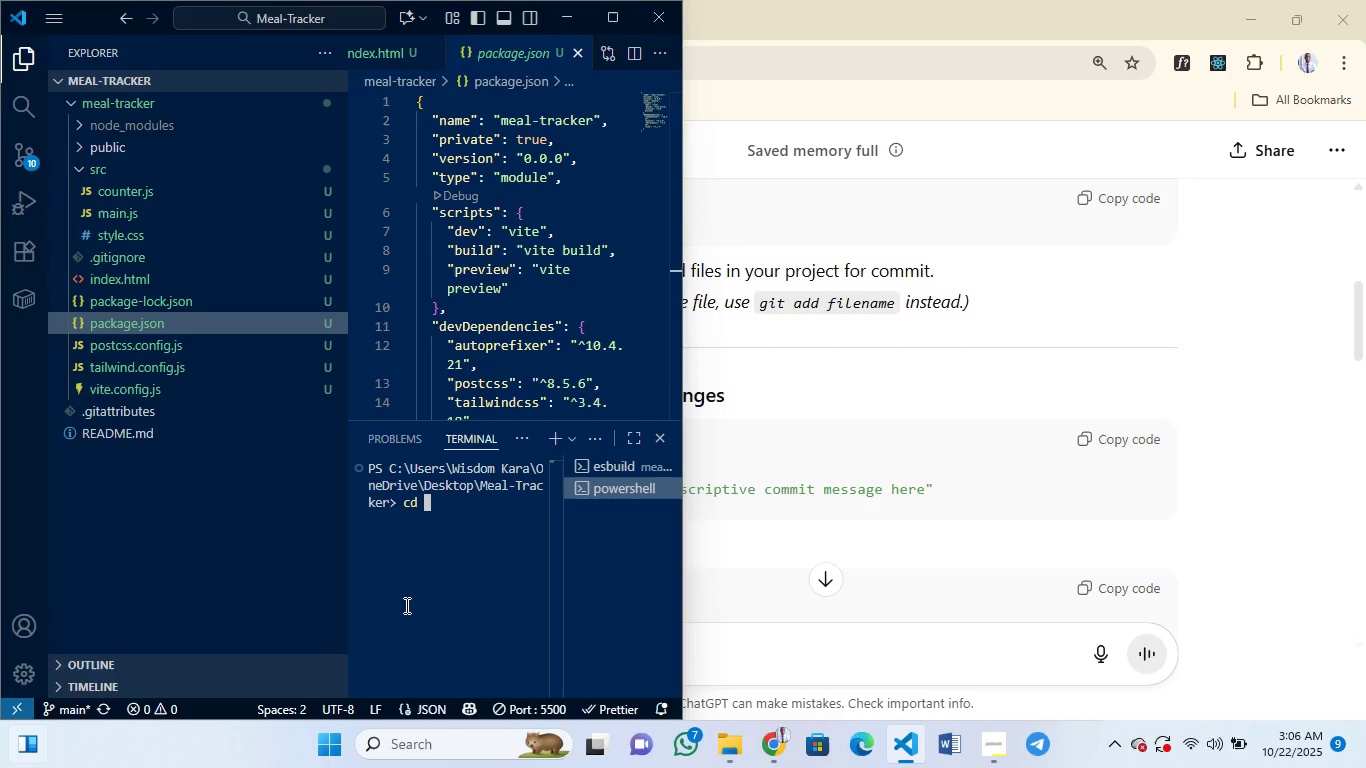 
type(meal-tracker)
 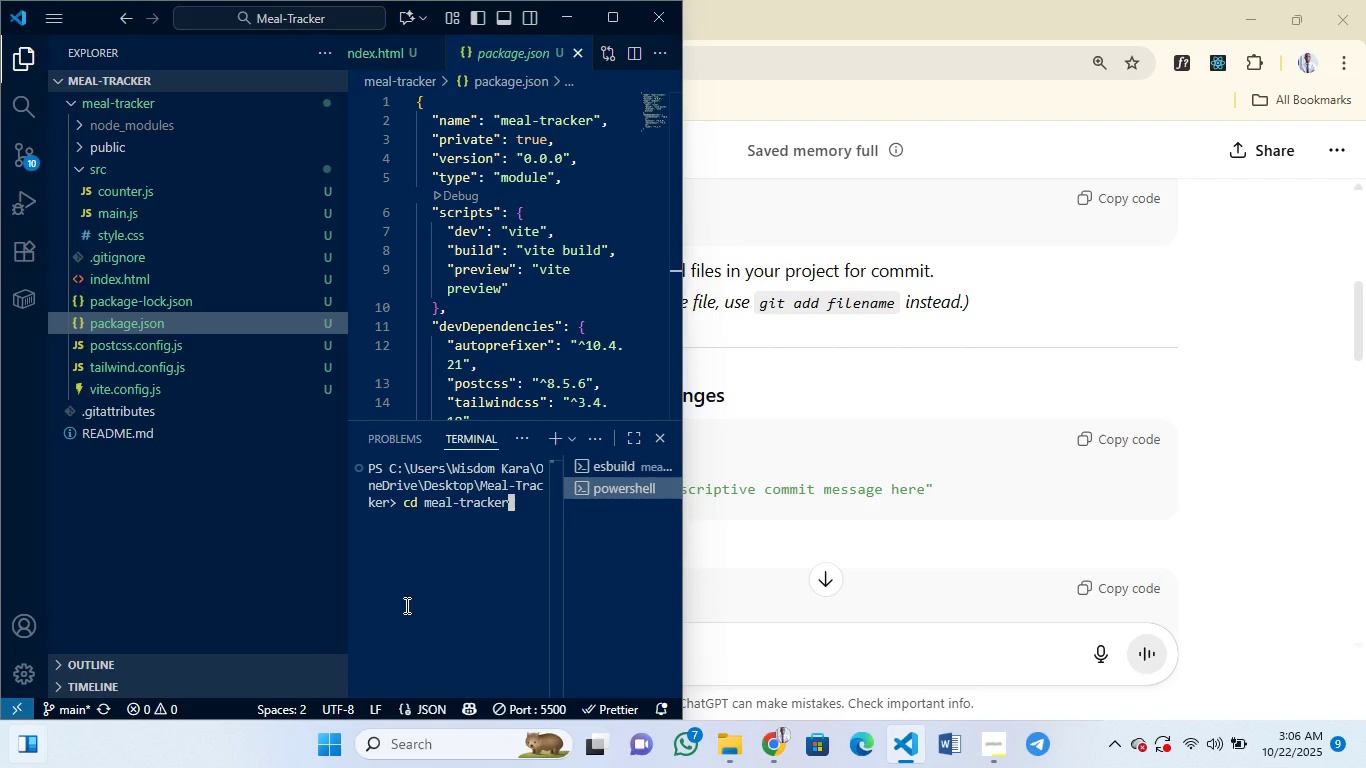 
key(Enter)
 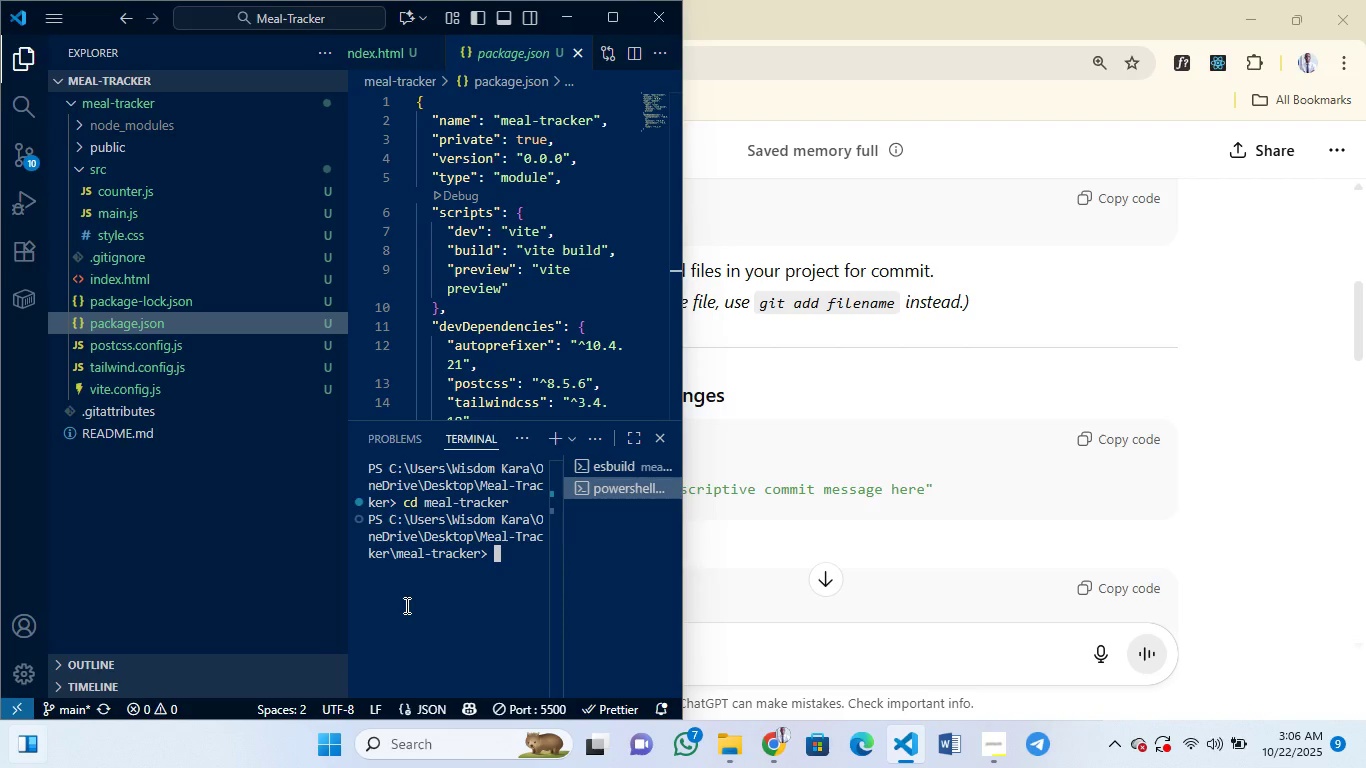 
key(Control+V)
 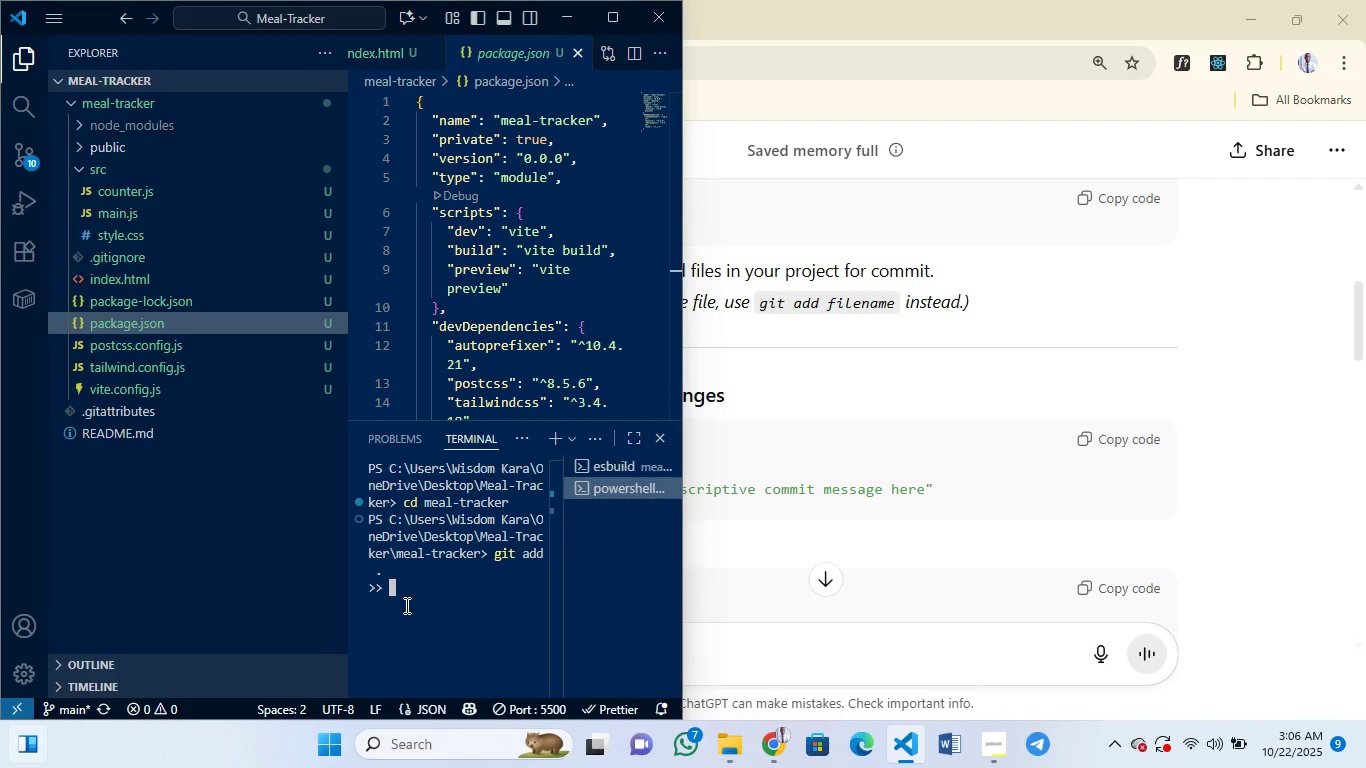 
wait(5.99)
 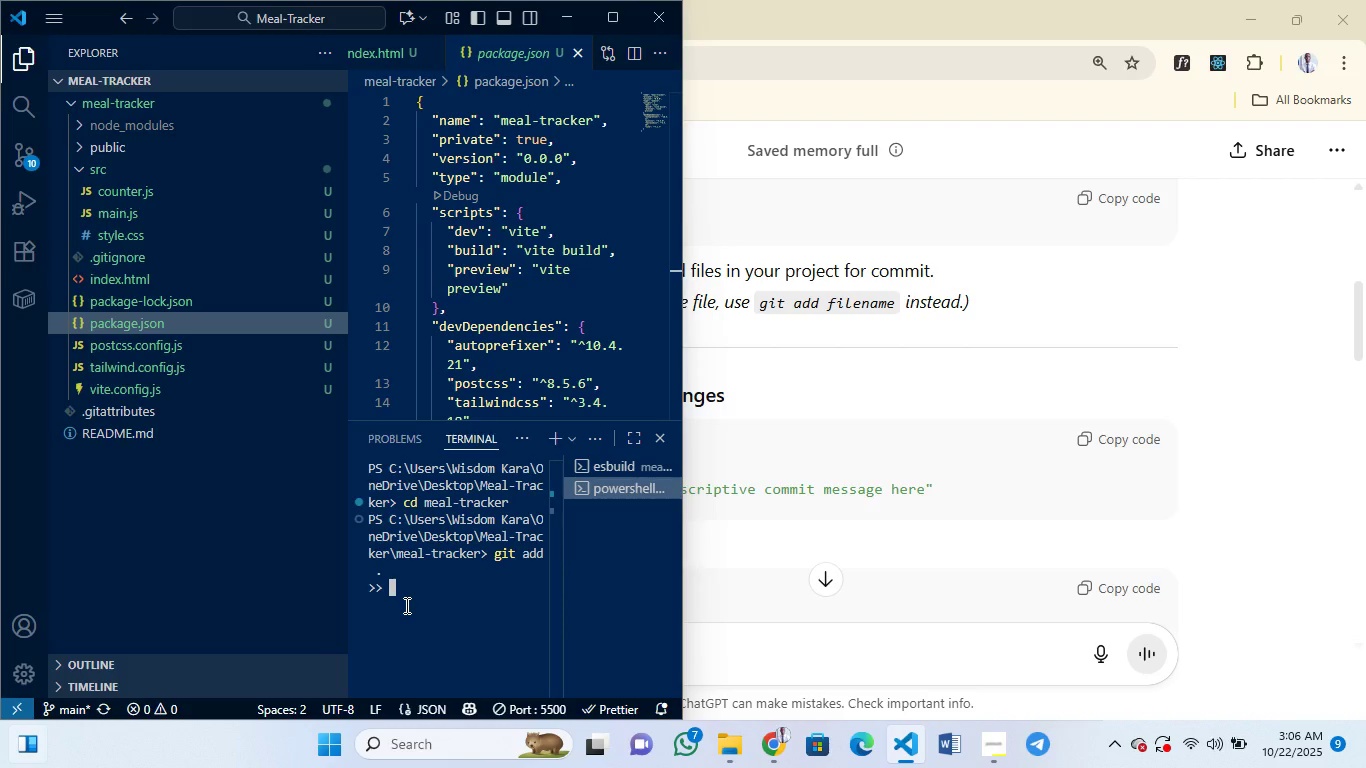 
key(Enter)
 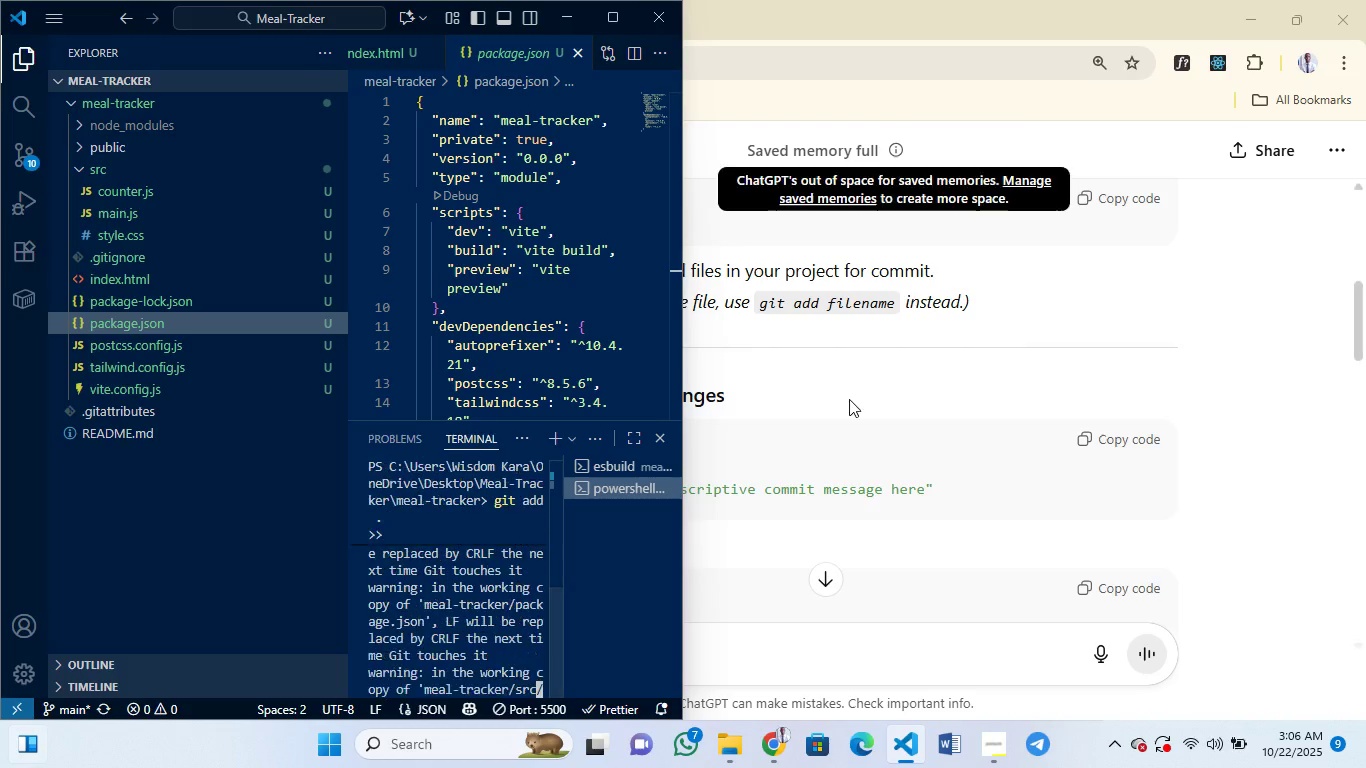 
scroll: coordinate [827, 434], scroll_direction: down, amount: 2.0
 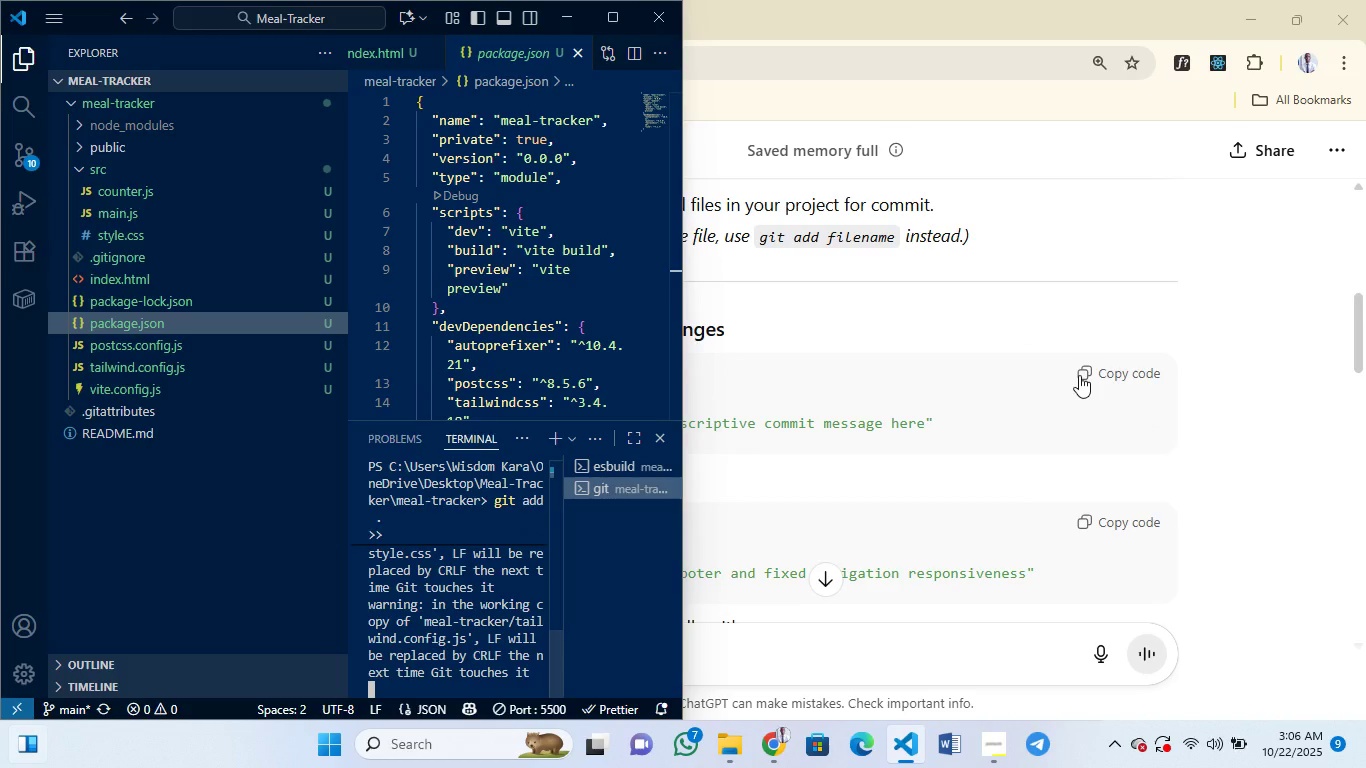 
left_click([1079, 375])
 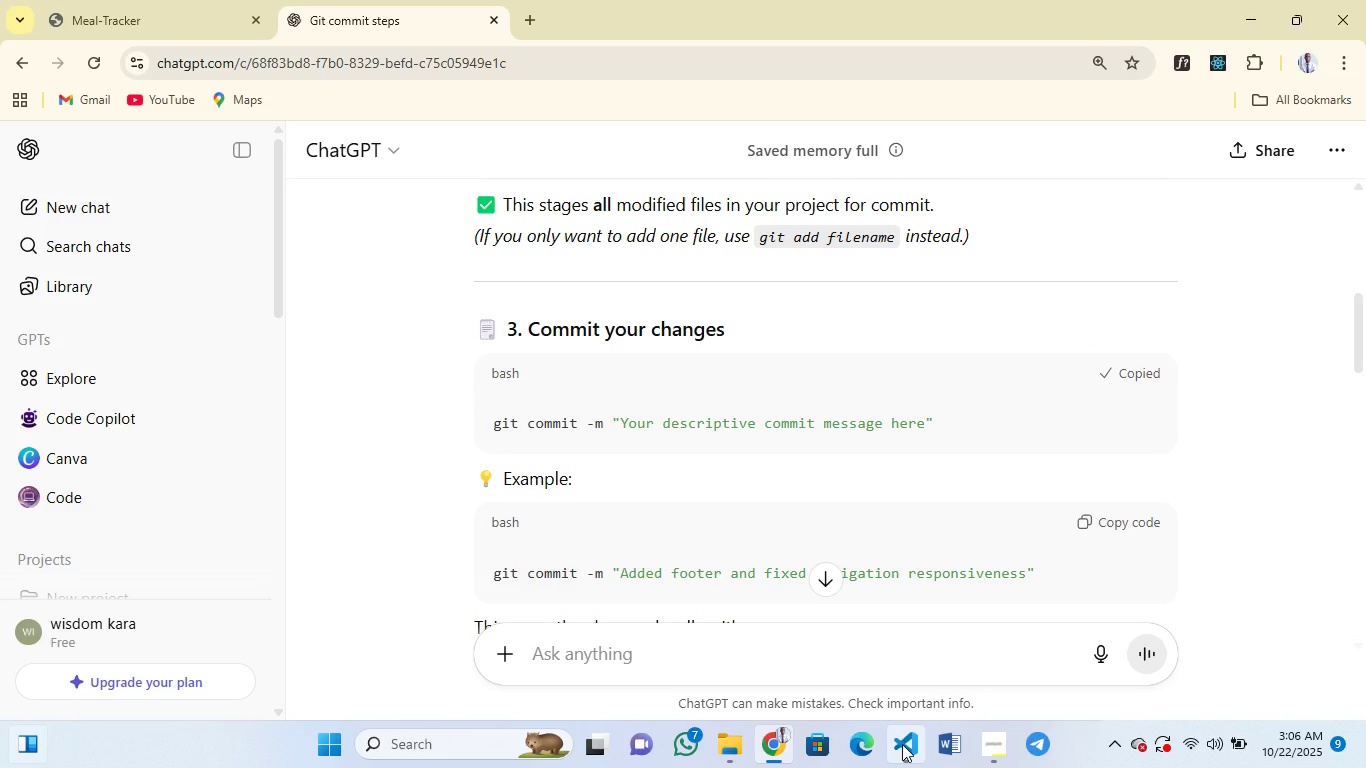 
left_click([902, 744])
 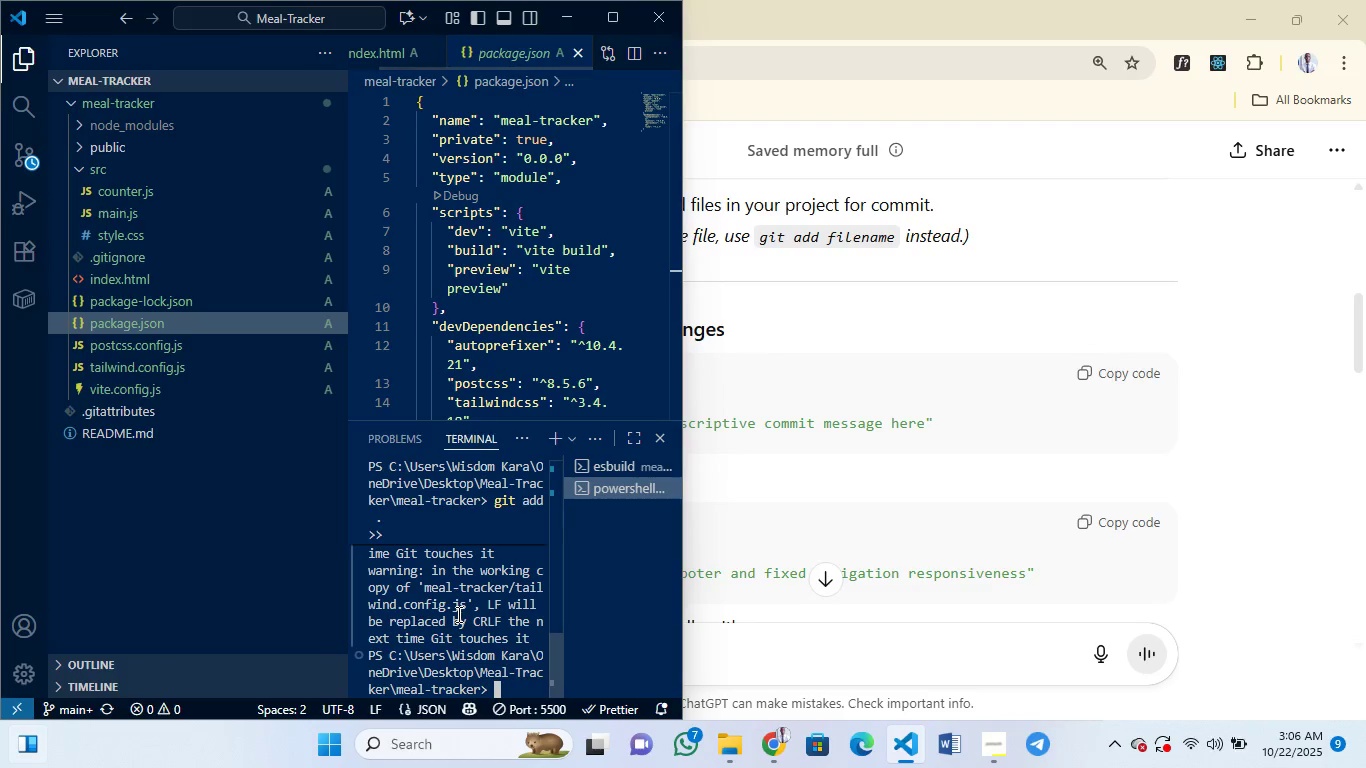 
scroll: coordinate [457, 614], scroll_direction: down, amount: 8.0
 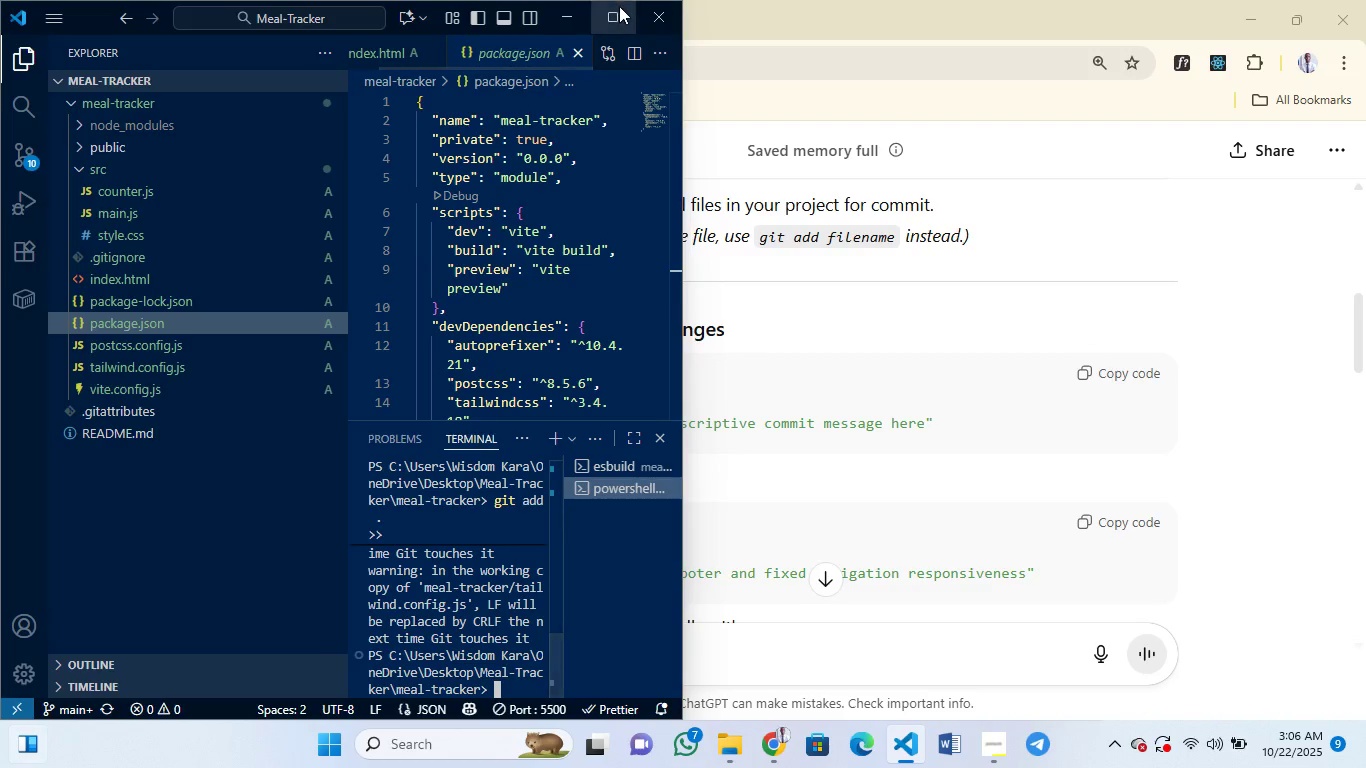 
left_click([619, 6])
 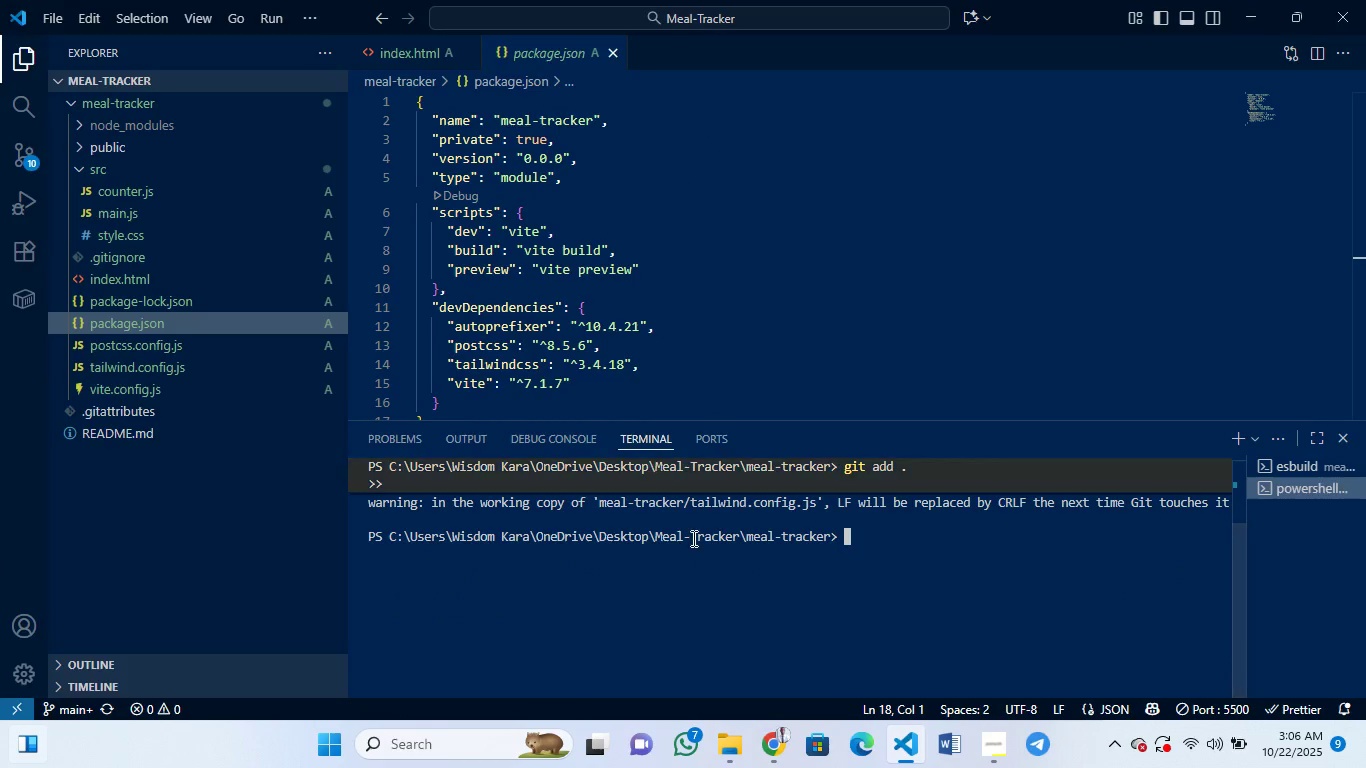 
scroll: coordinate [692, 538], scroll_direction: up, amount: 1.0
 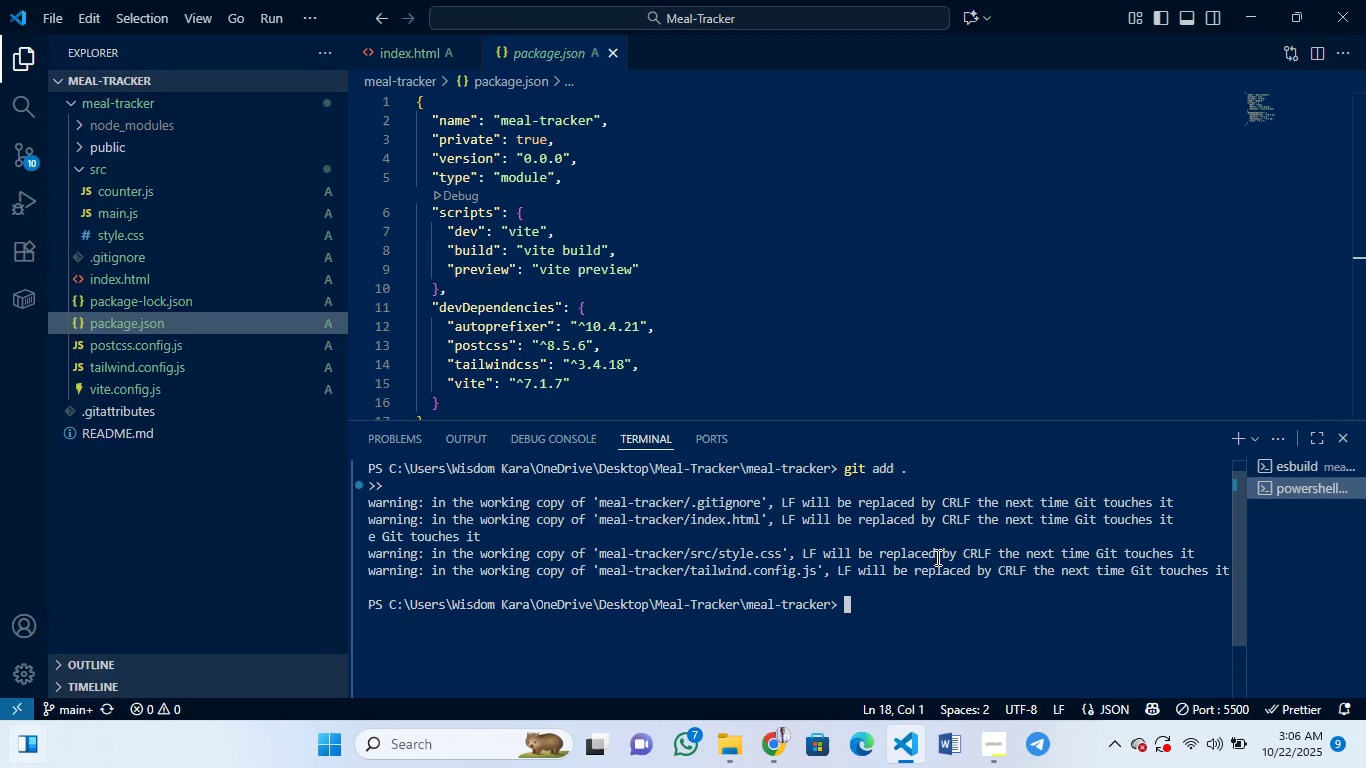 
wait(12.35)
 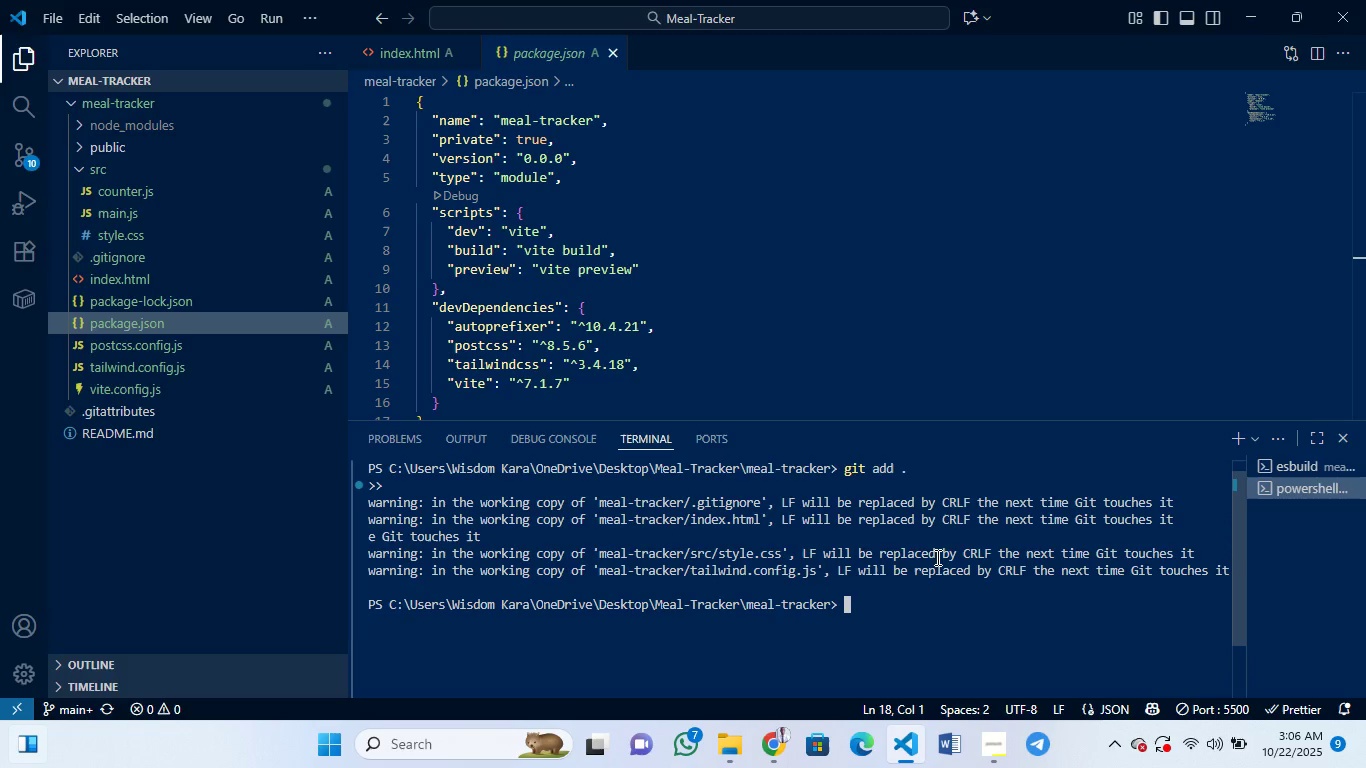 
left_click([874, 611])
 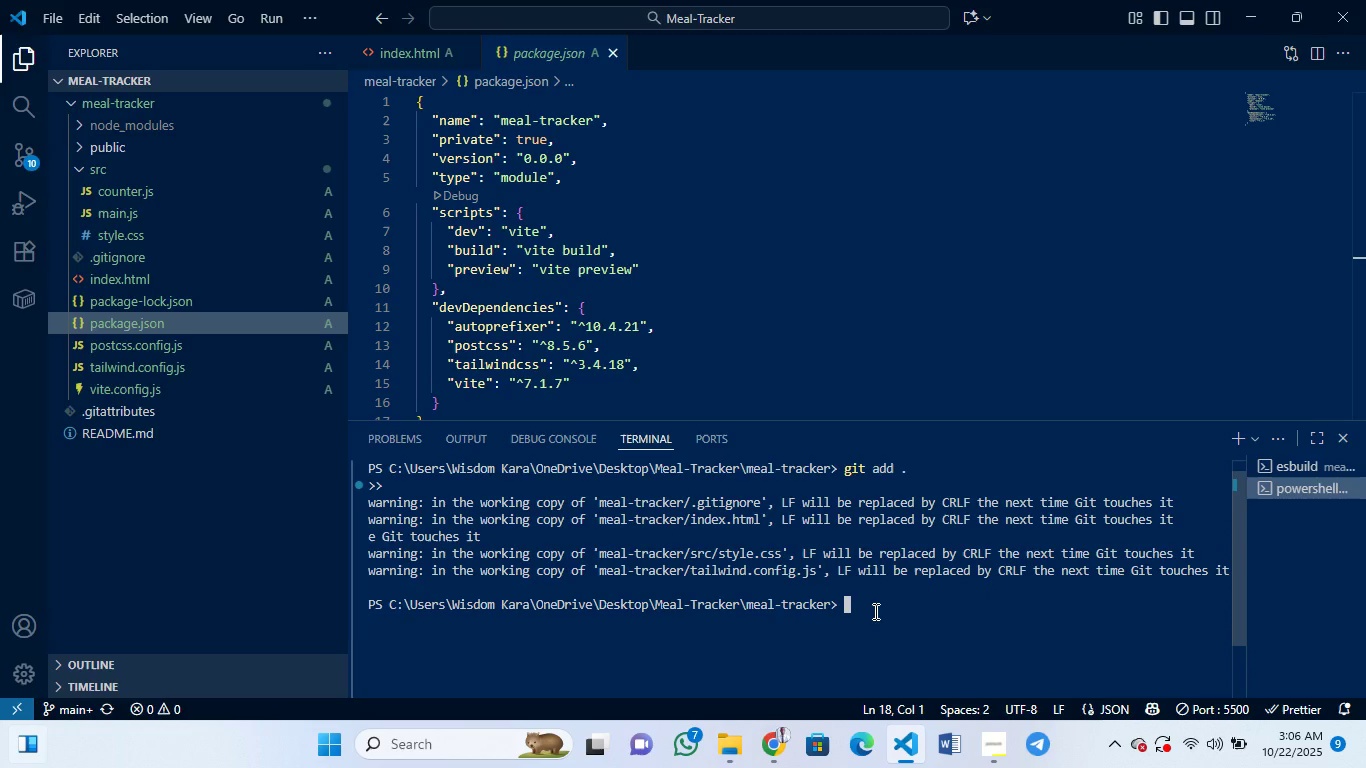 
key(Control+V)
 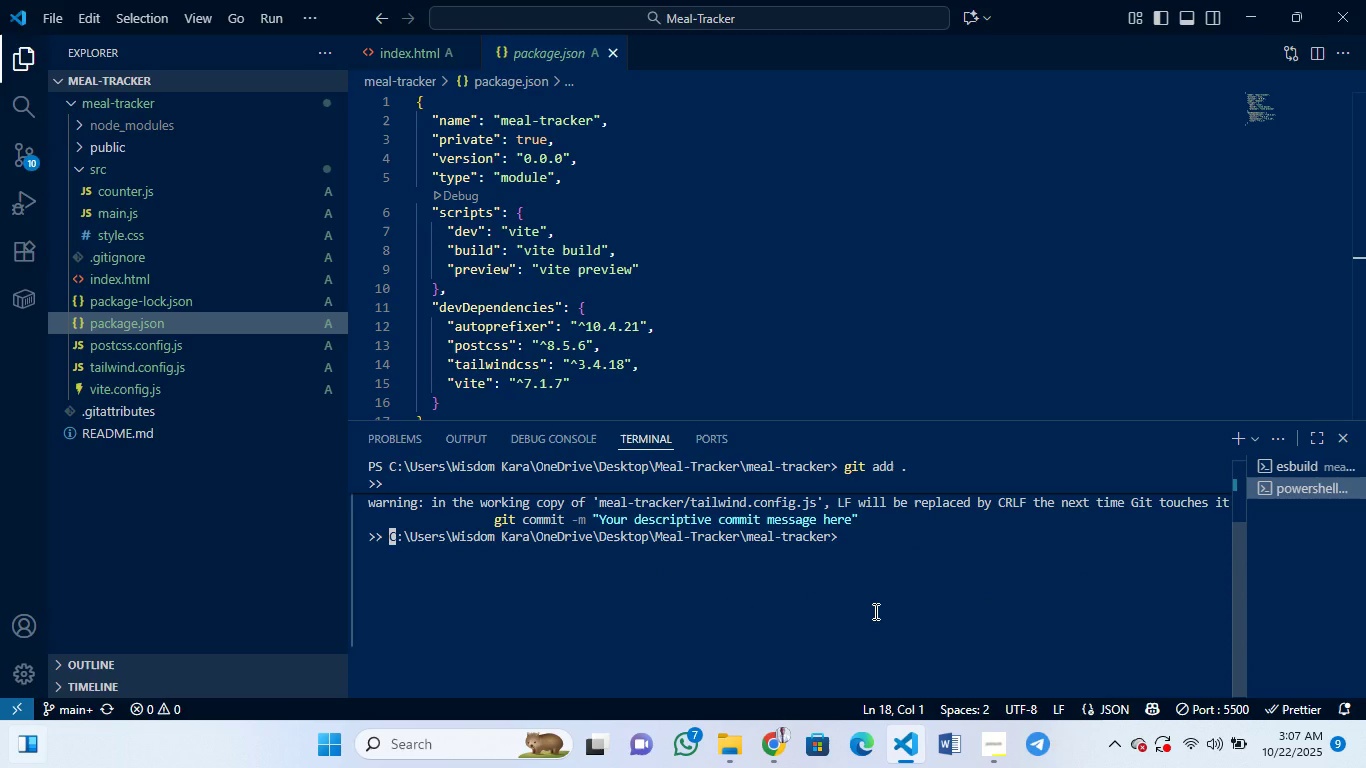 
wait(8.91)
 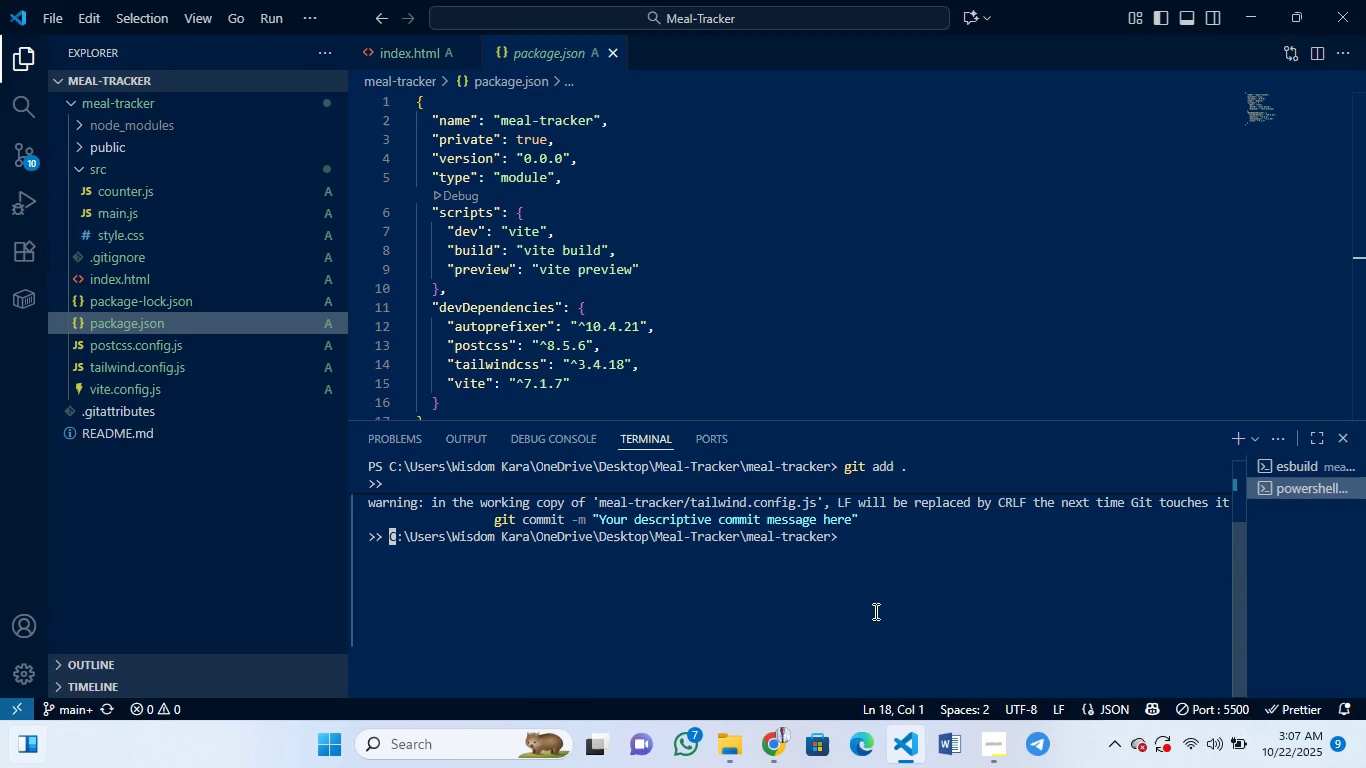 
left_click([795, 592])
 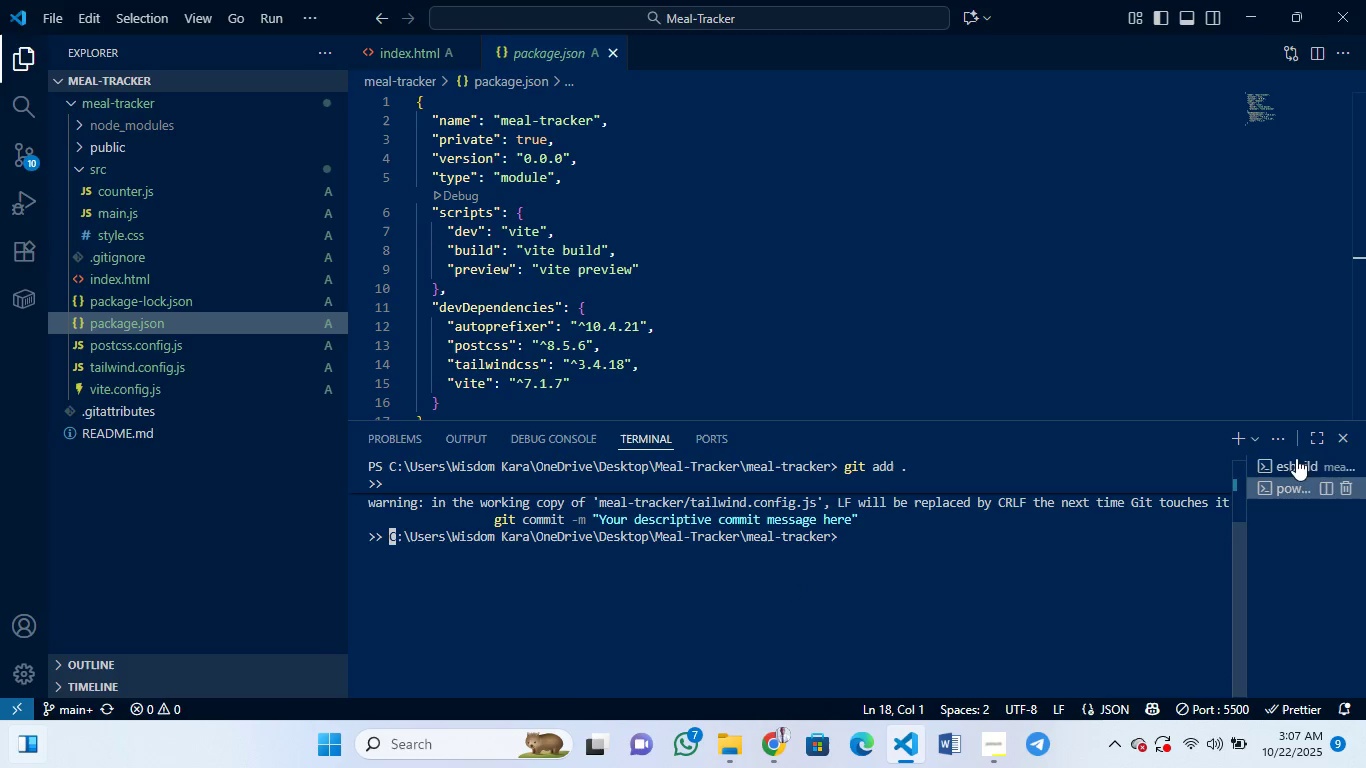 
mouse_move([1295, 446])
 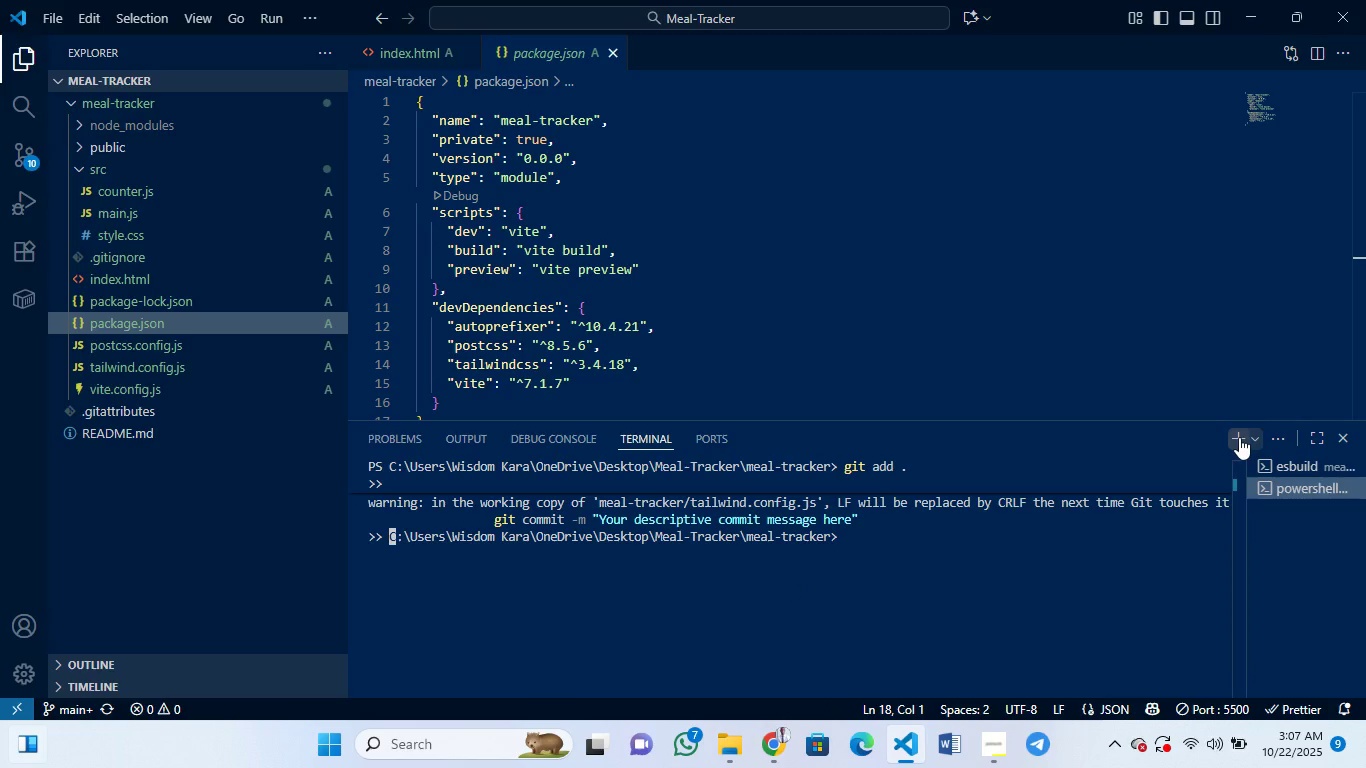 
left_click([1239, 437])
 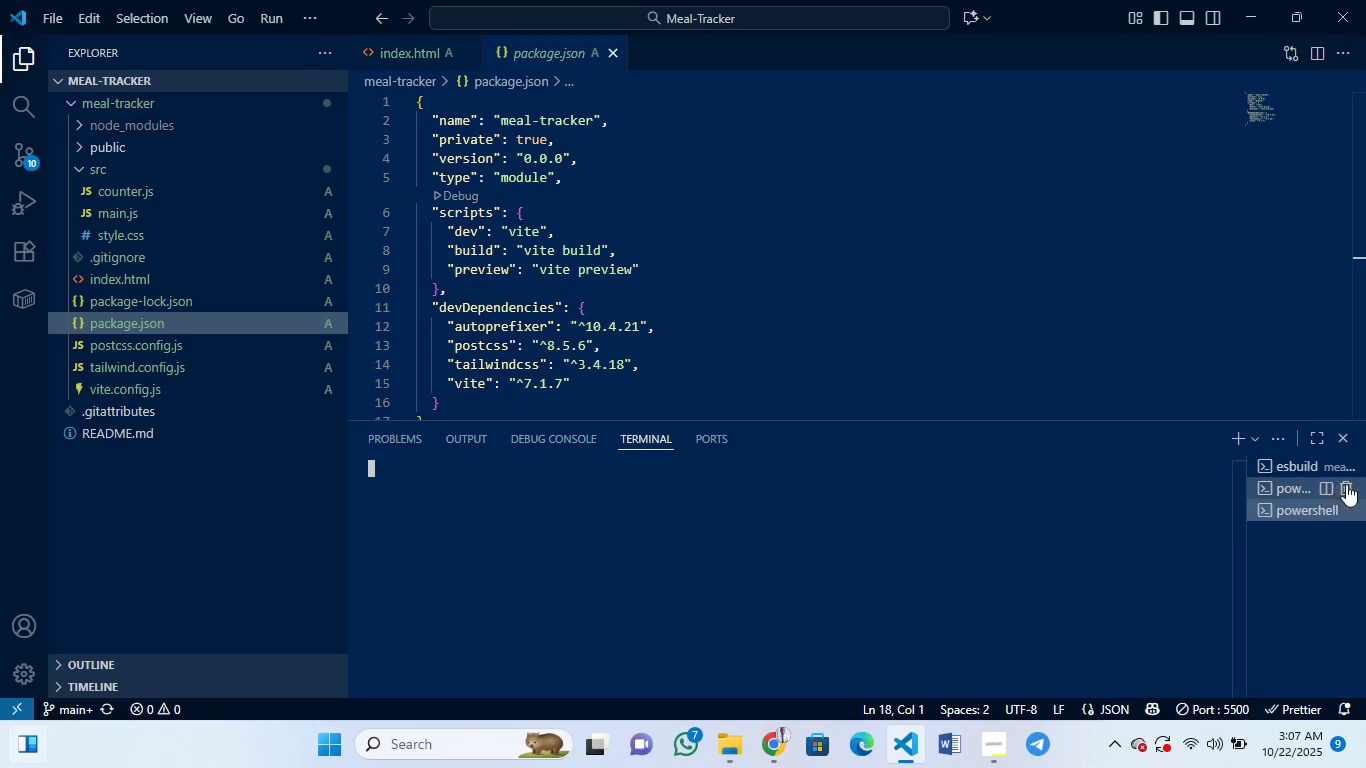 
left_click([1348, 484])
 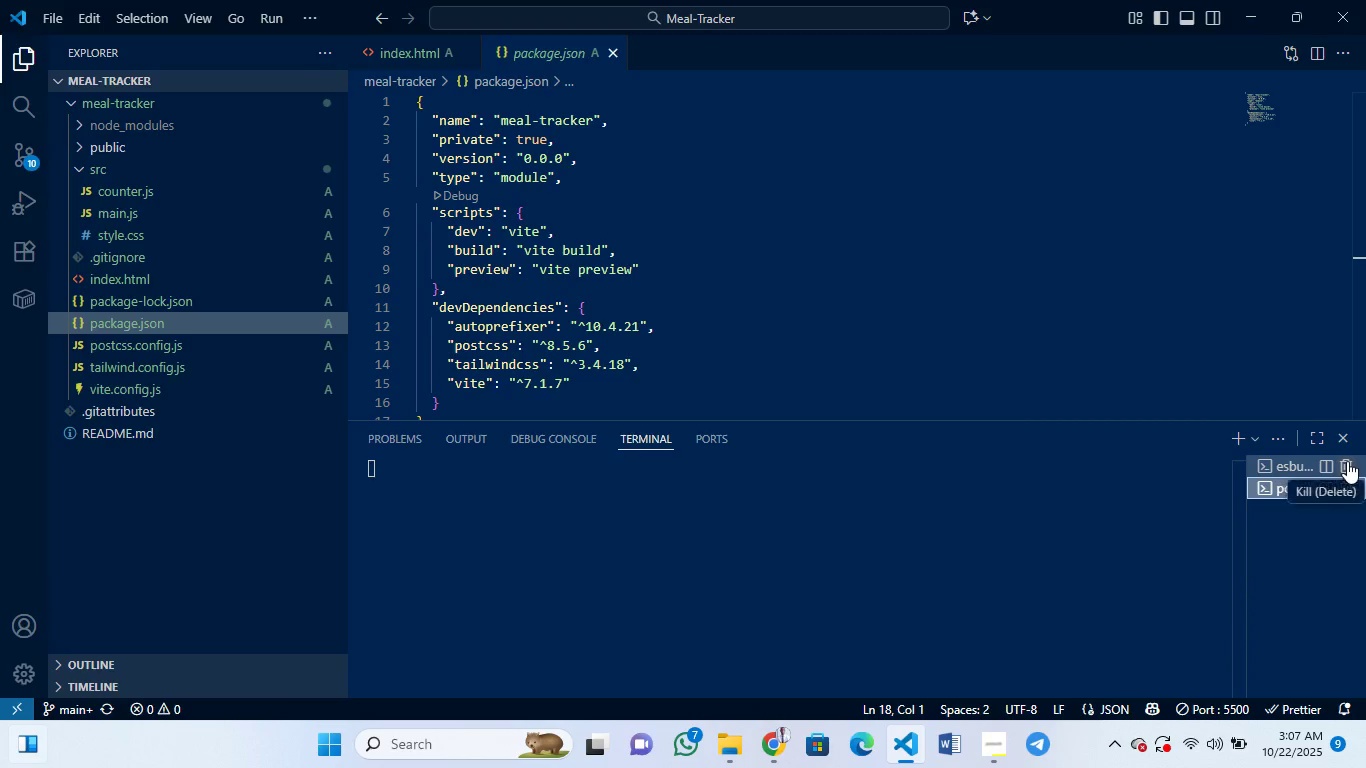 
left_click([1347, 461])
 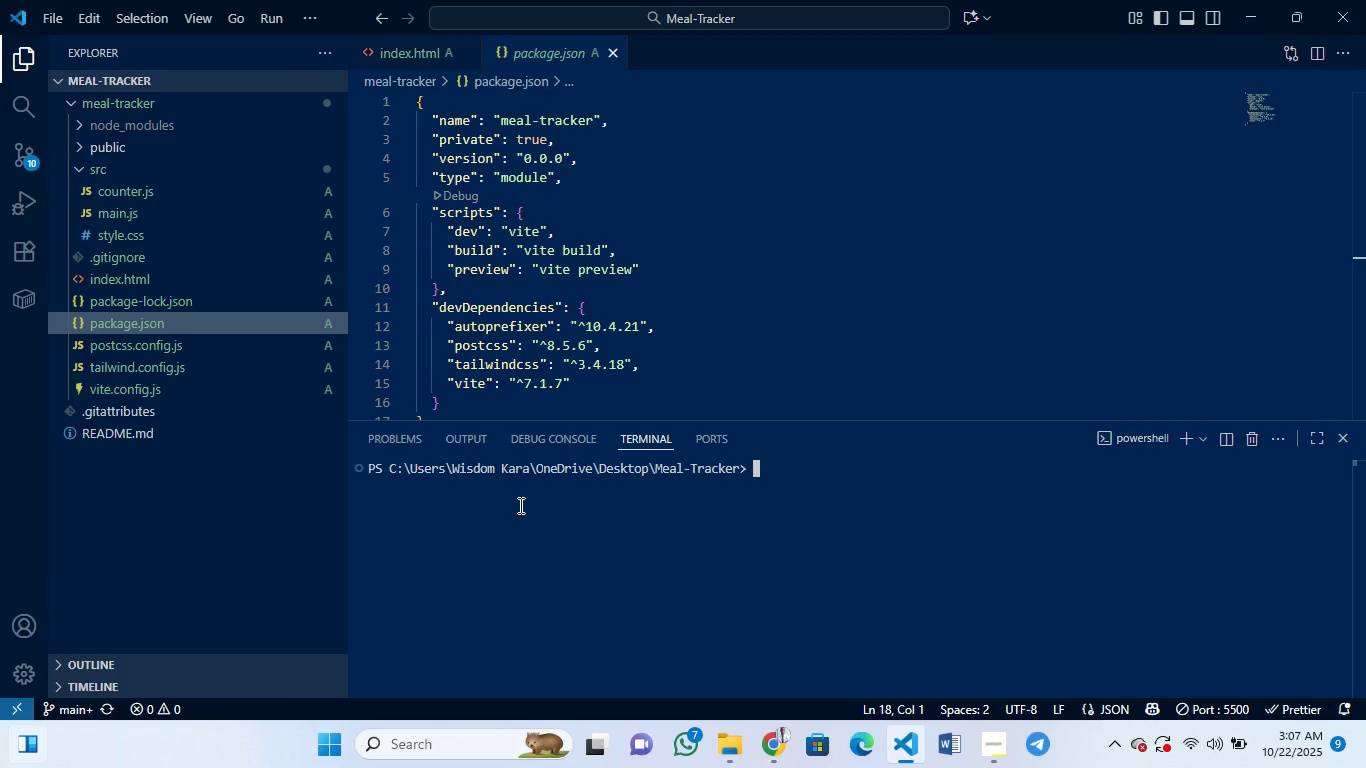 
type(cd )
 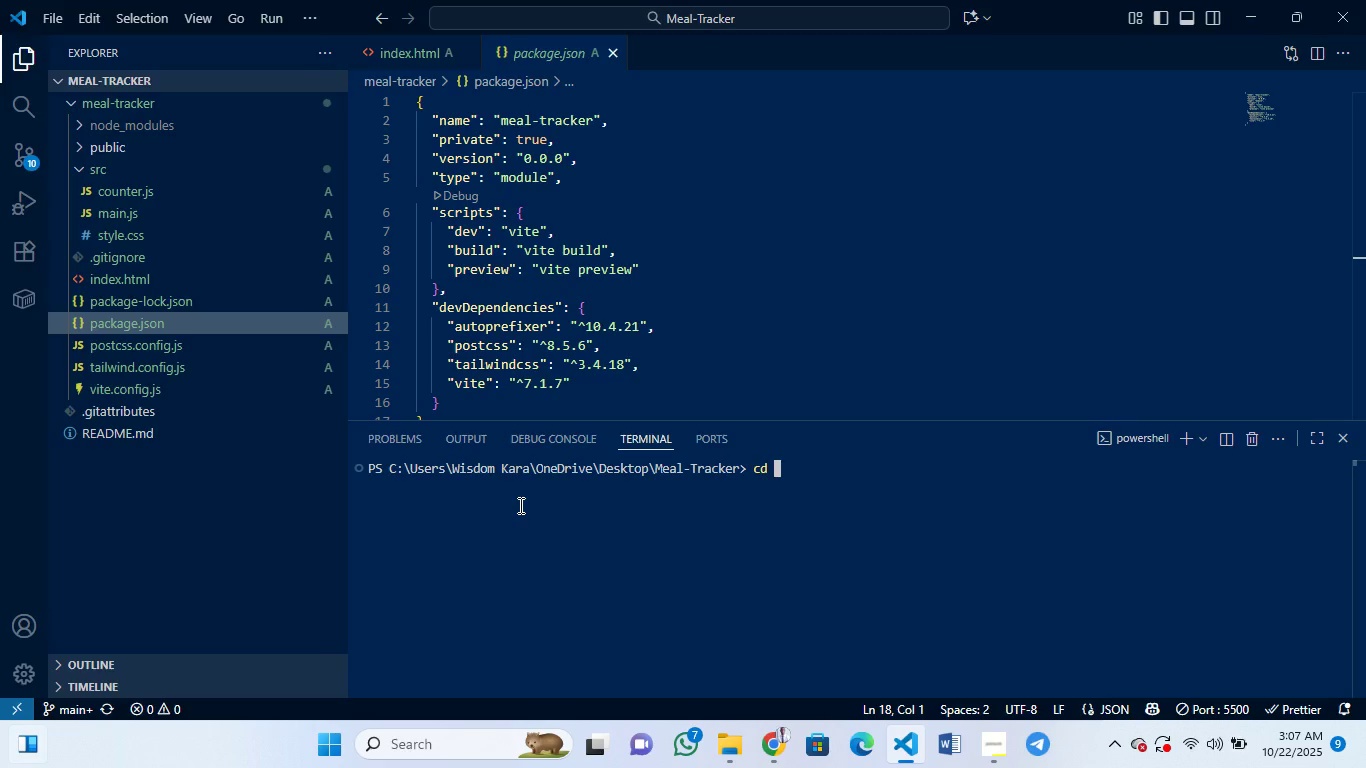 
type(h)
key(Backspace)
type(meal-tracker)
 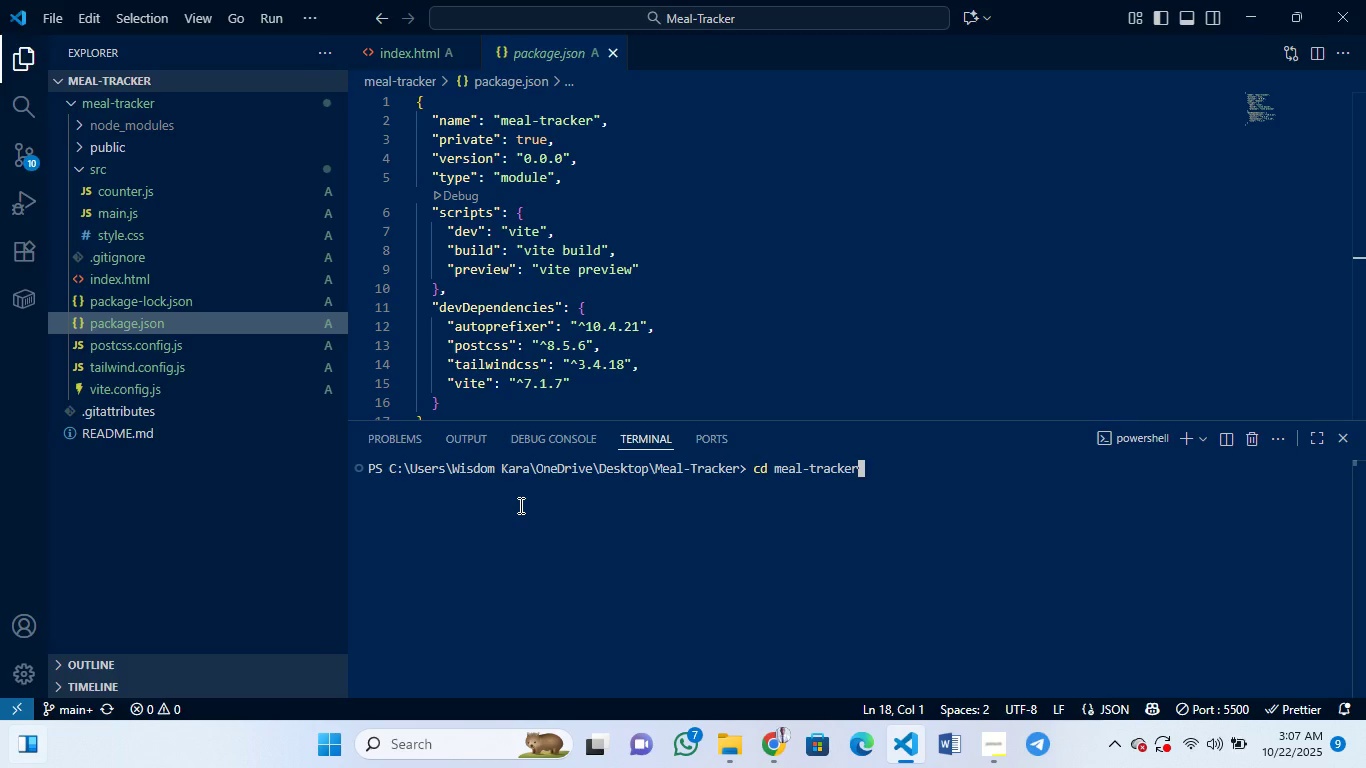 
key(Enter)
 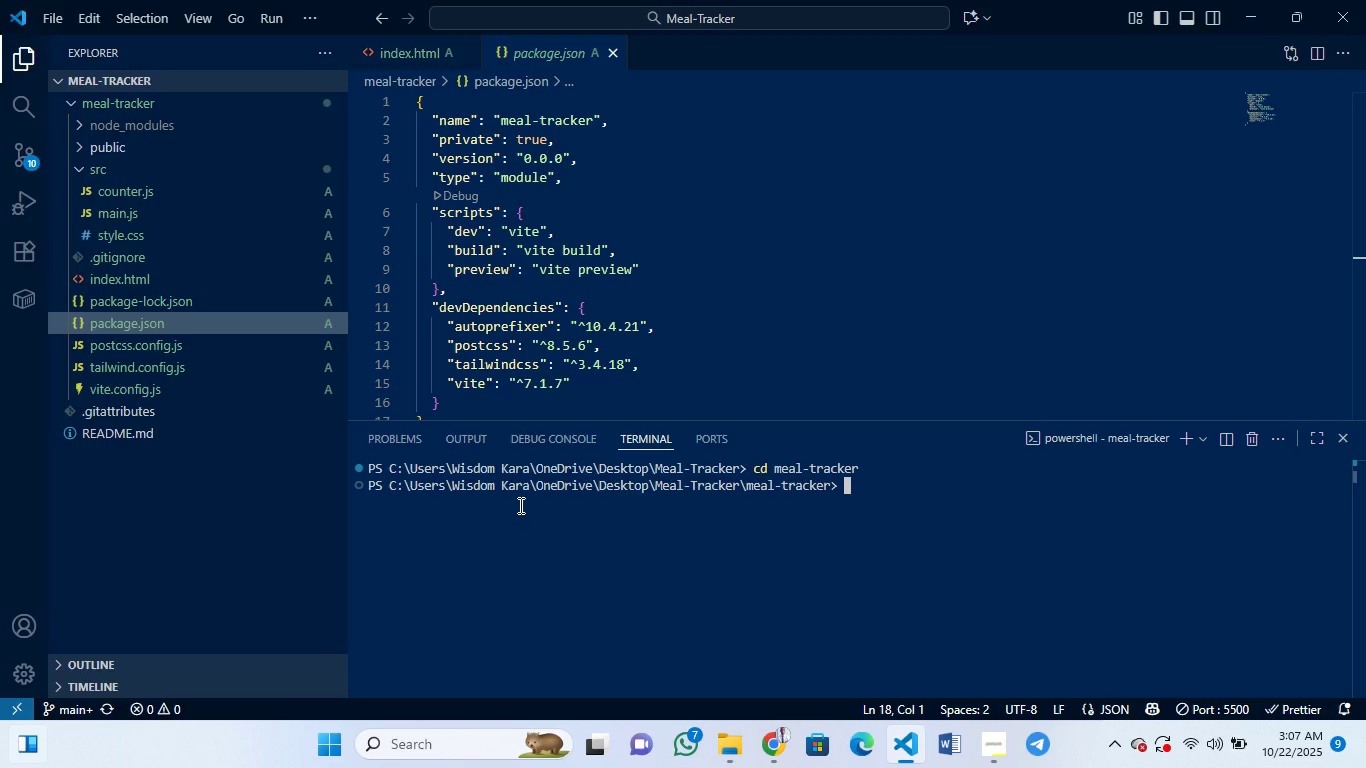 
type(npm add .)
 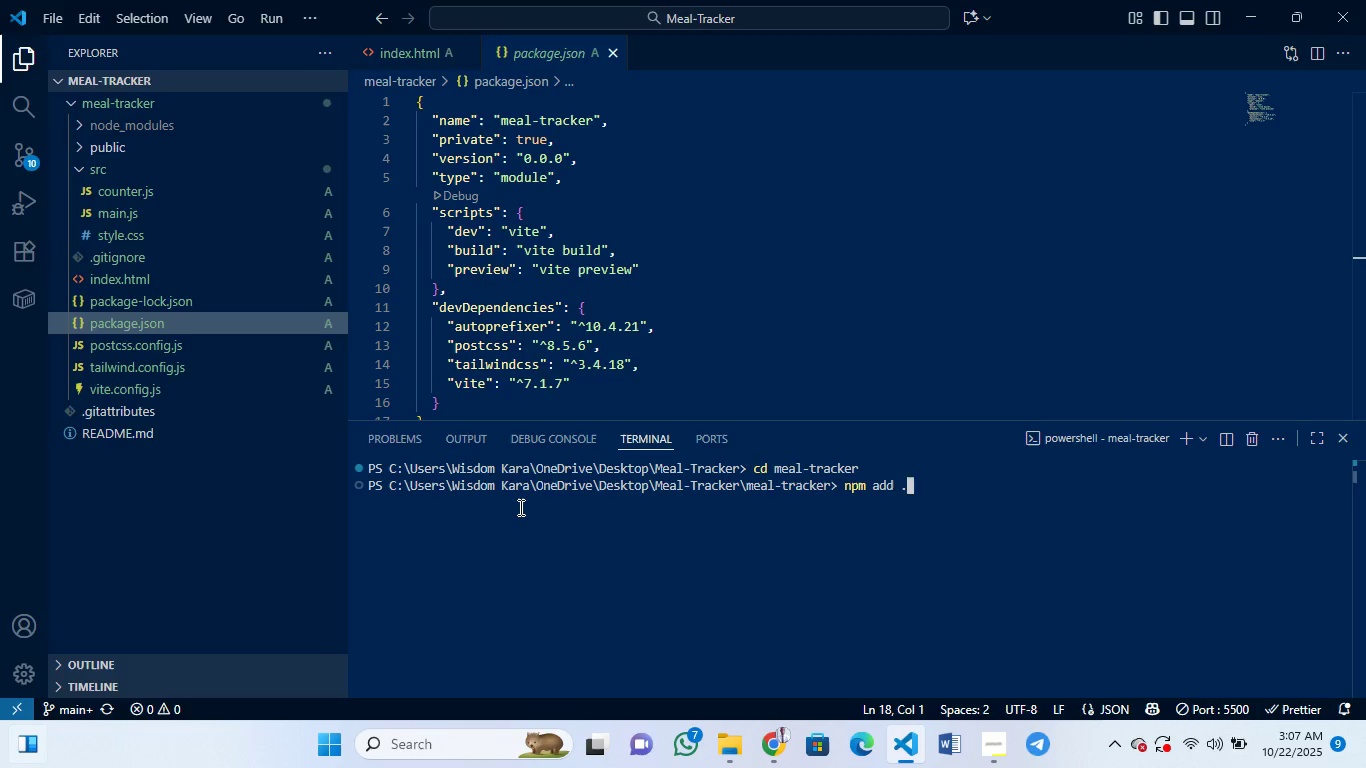 
key(Enter)
 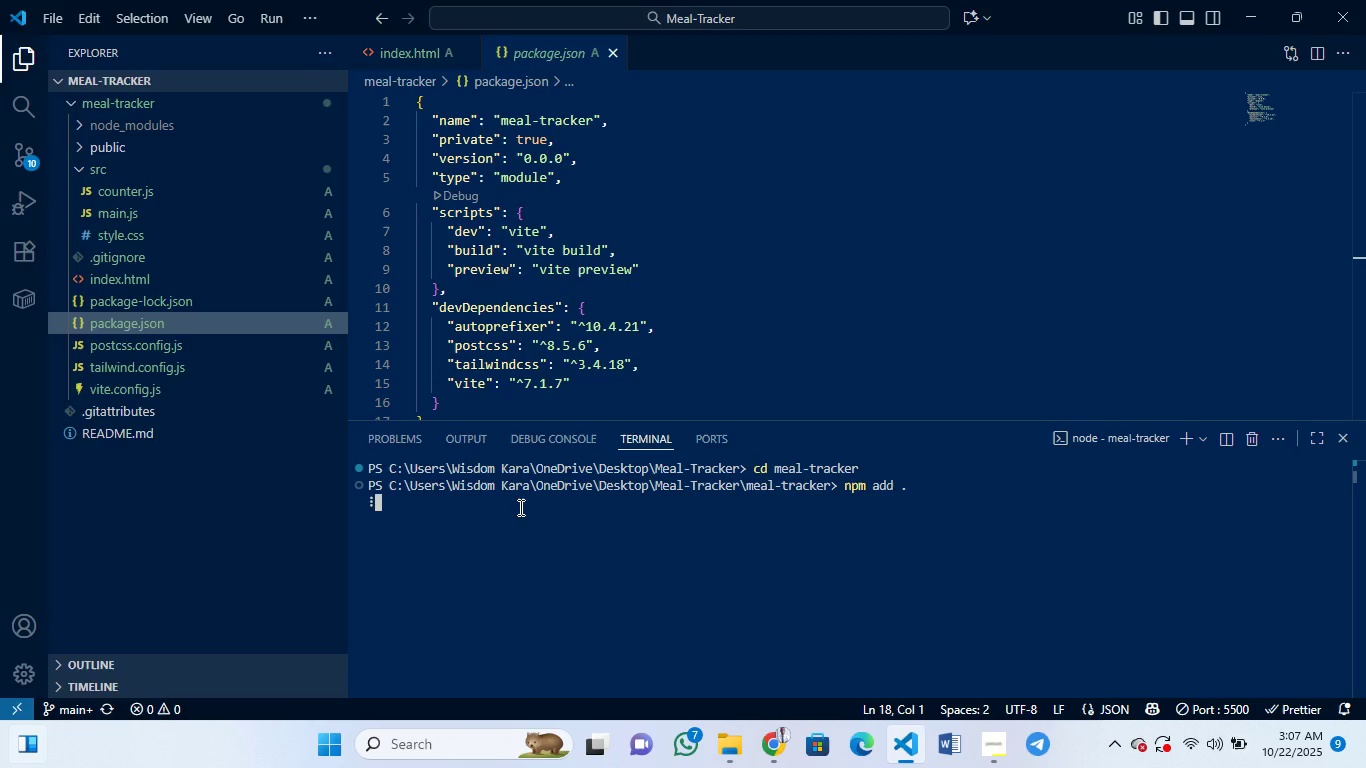 
wait(15.71)
 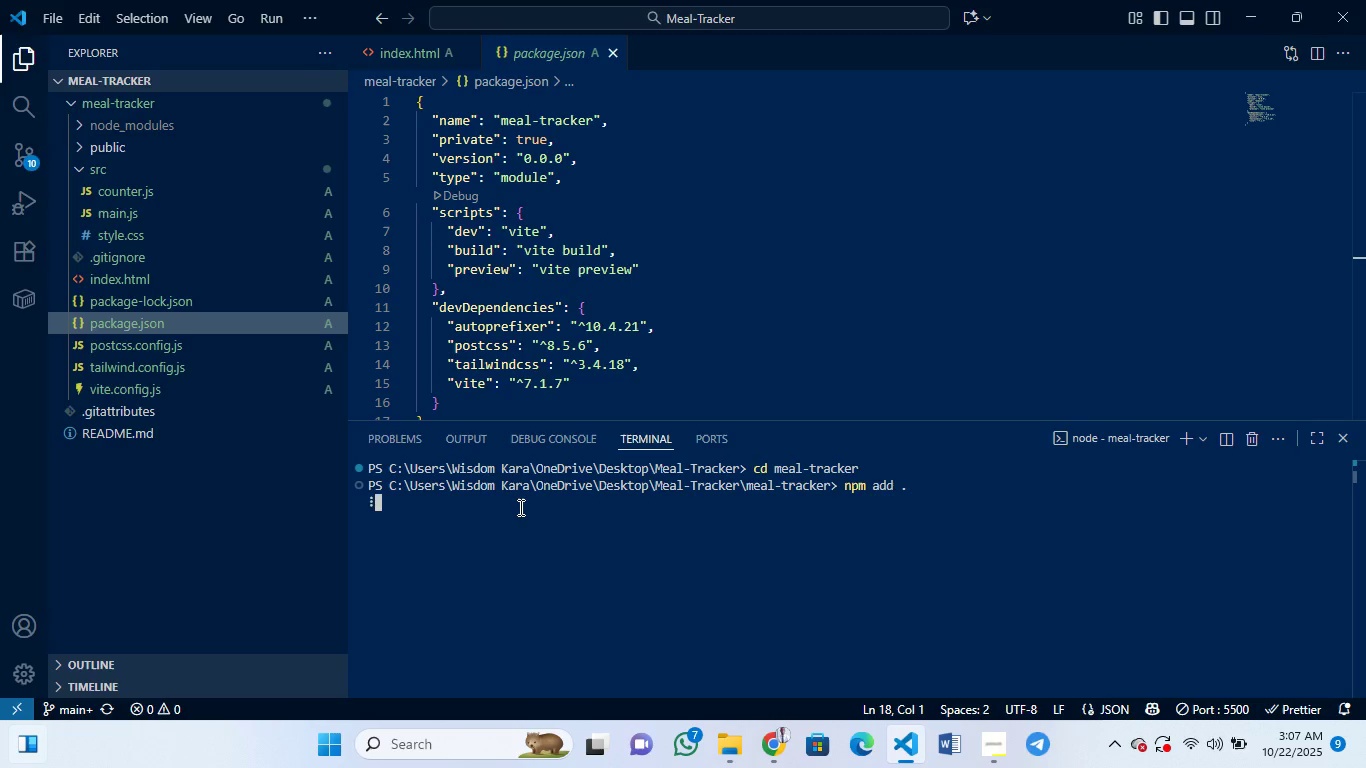 
left_click([848, 630])
 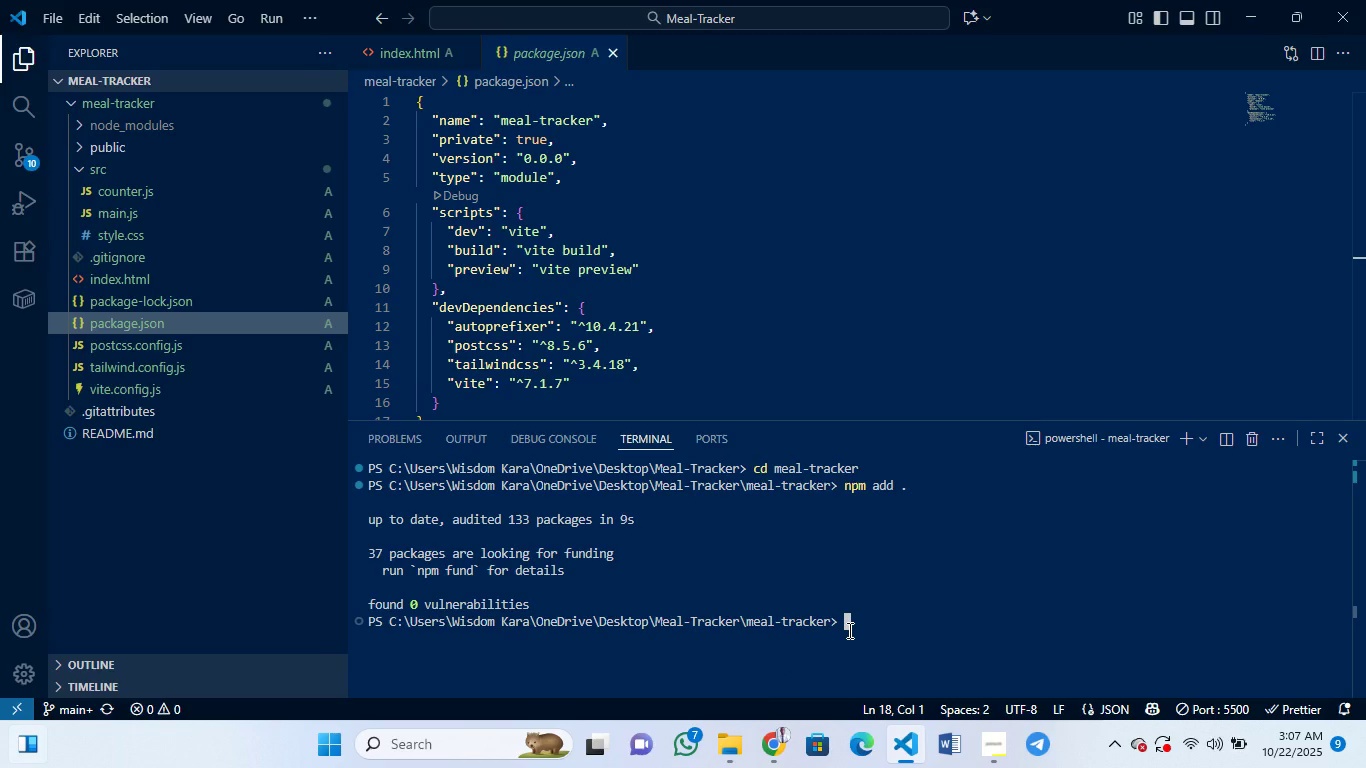 
key(Control+V)
 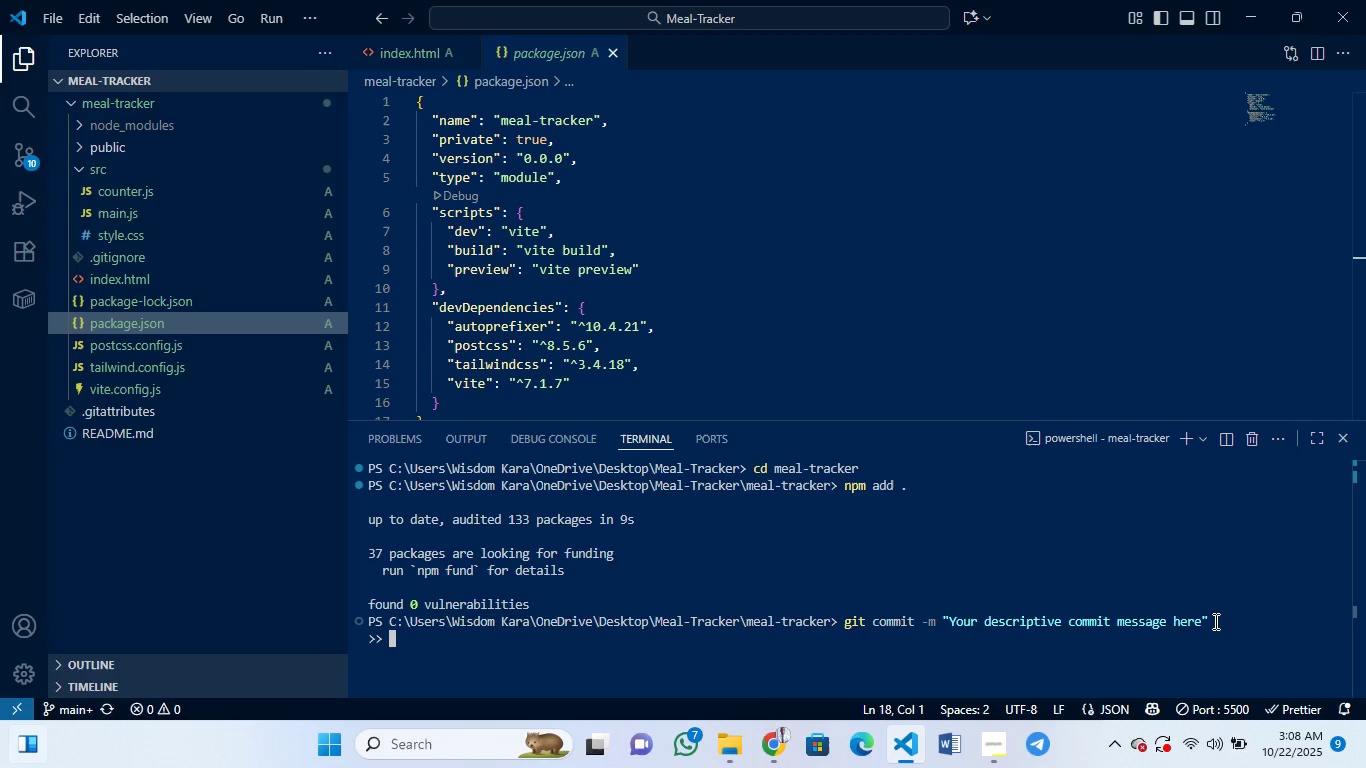 
left_click([1199, 623])
 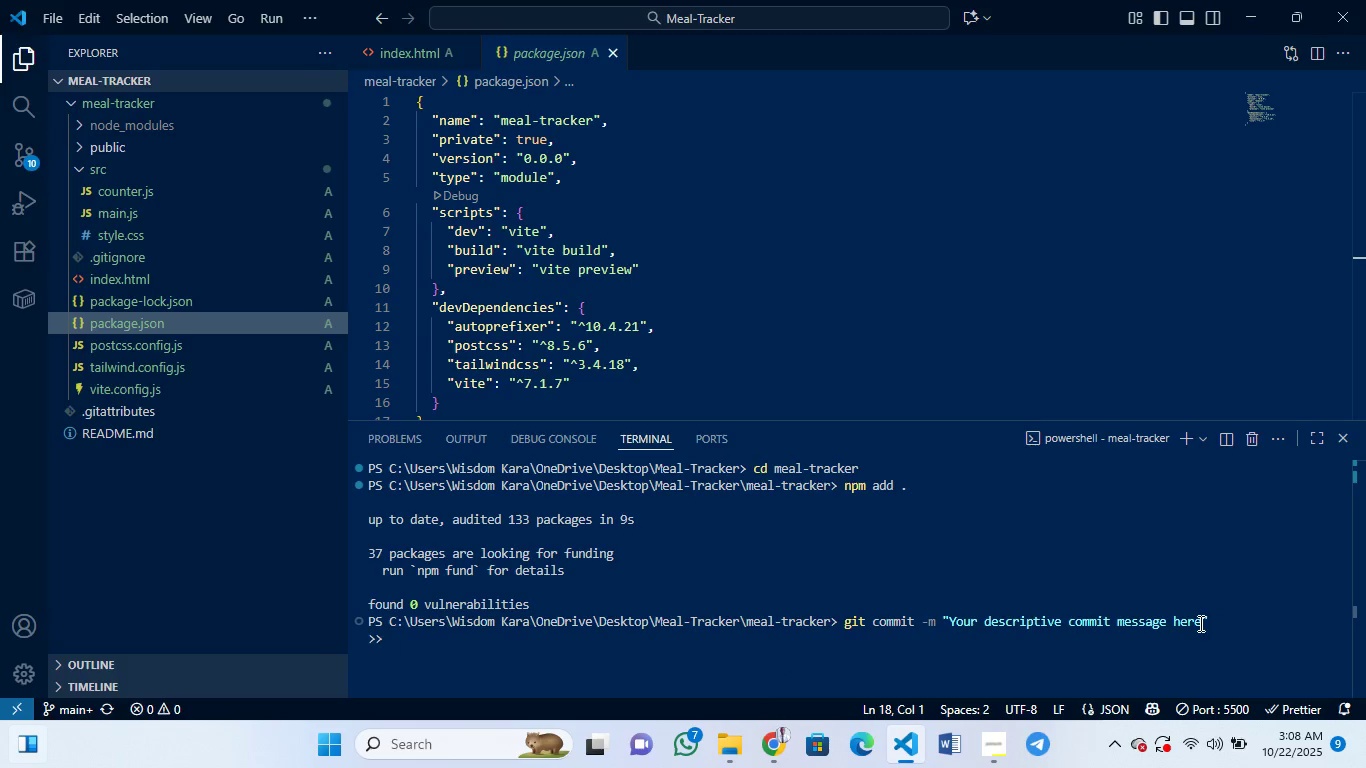 
key(Backspace)
 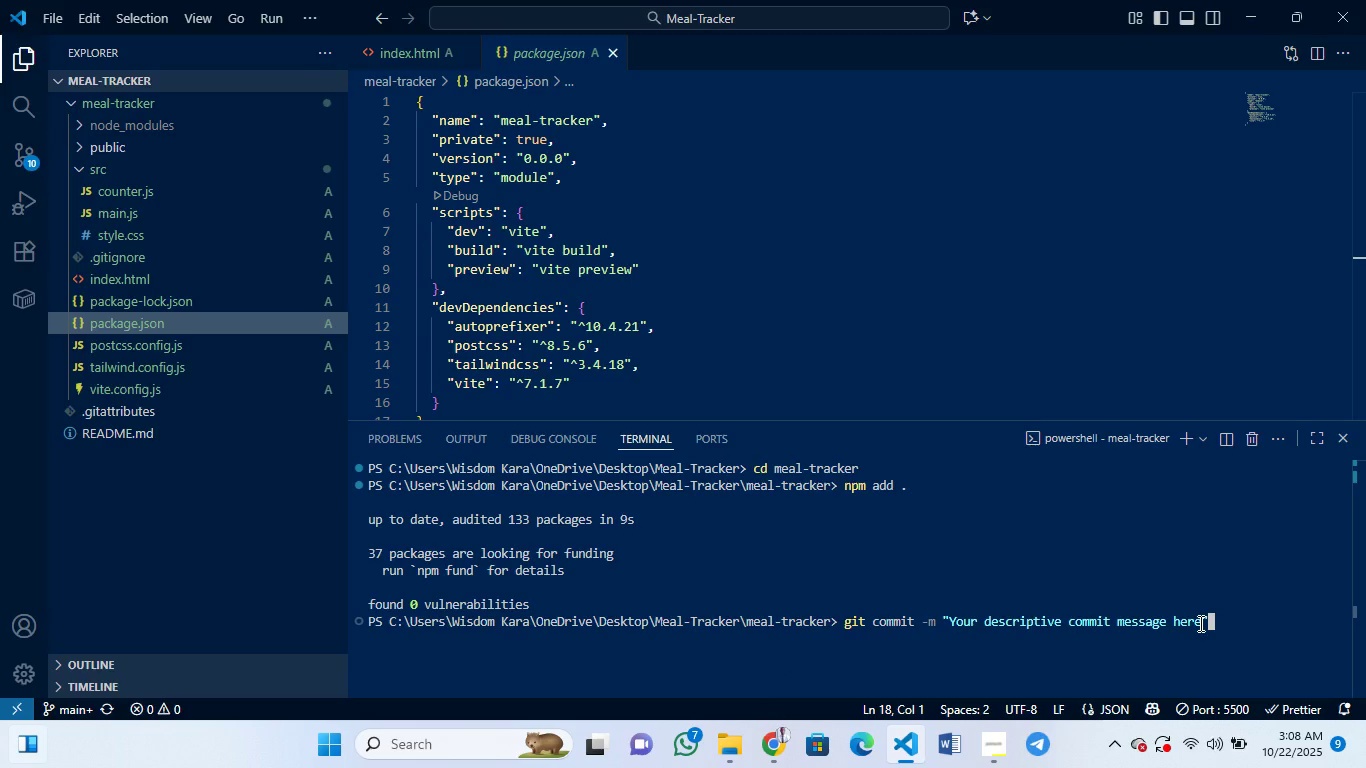 
key(ArrowLeft)
 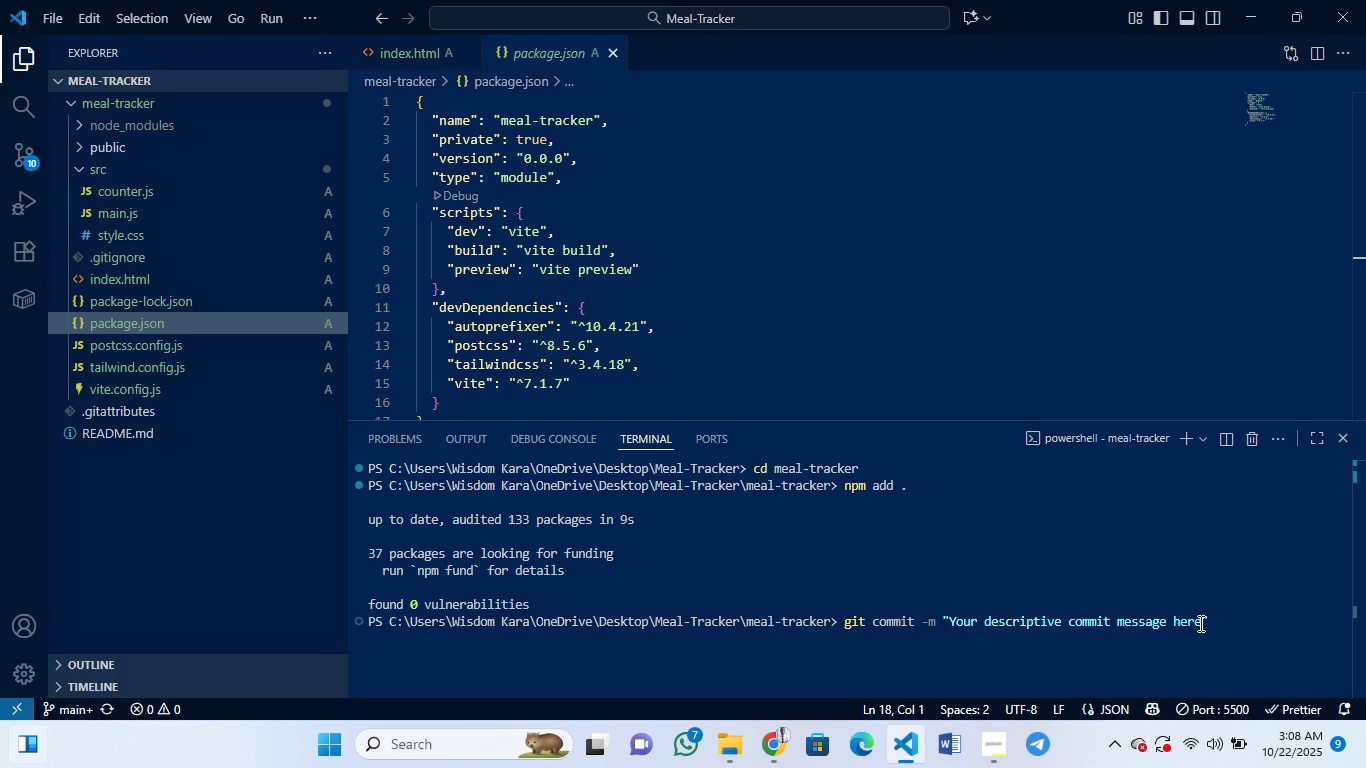 
key(Backspace)
key(Backspace)
key(Backspace)
key(Backspace)
key(Backspace)
key(Backspace)
key(Backspace)
key(Backspace)
key(Backspace)
key(Backspace)
key(Backspace)
key(Backspace)
key(Backspace)
key(Backspace)
key(Backspace)
key(Backspace)
key(Backspace)
key(Backspace)
key(Backspace)
key(Backspace)
key(Backspace)
key(Backspace)
key(Backspace)
key(Backspace)
key(Backspace)
key(Backspace)
key(Backspace)
key(Backspace)
key(Backspace)
key(Backspace)
key(Backspace)
key(Backspace)
key(Backspace)
key(Backspace)
key(Backspace)
key(Backspace)
type(i a)
key(Backspace)
type(have added )
 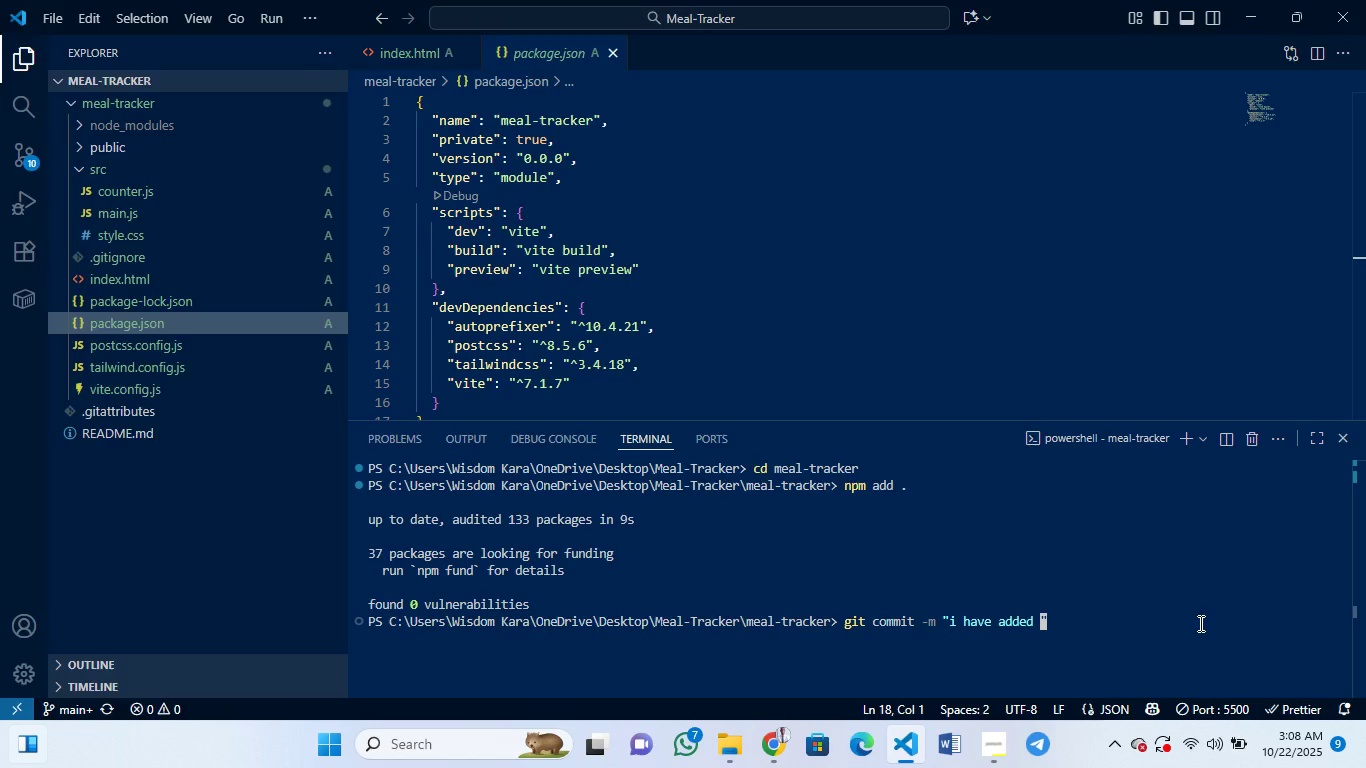 
wait(15.26)
 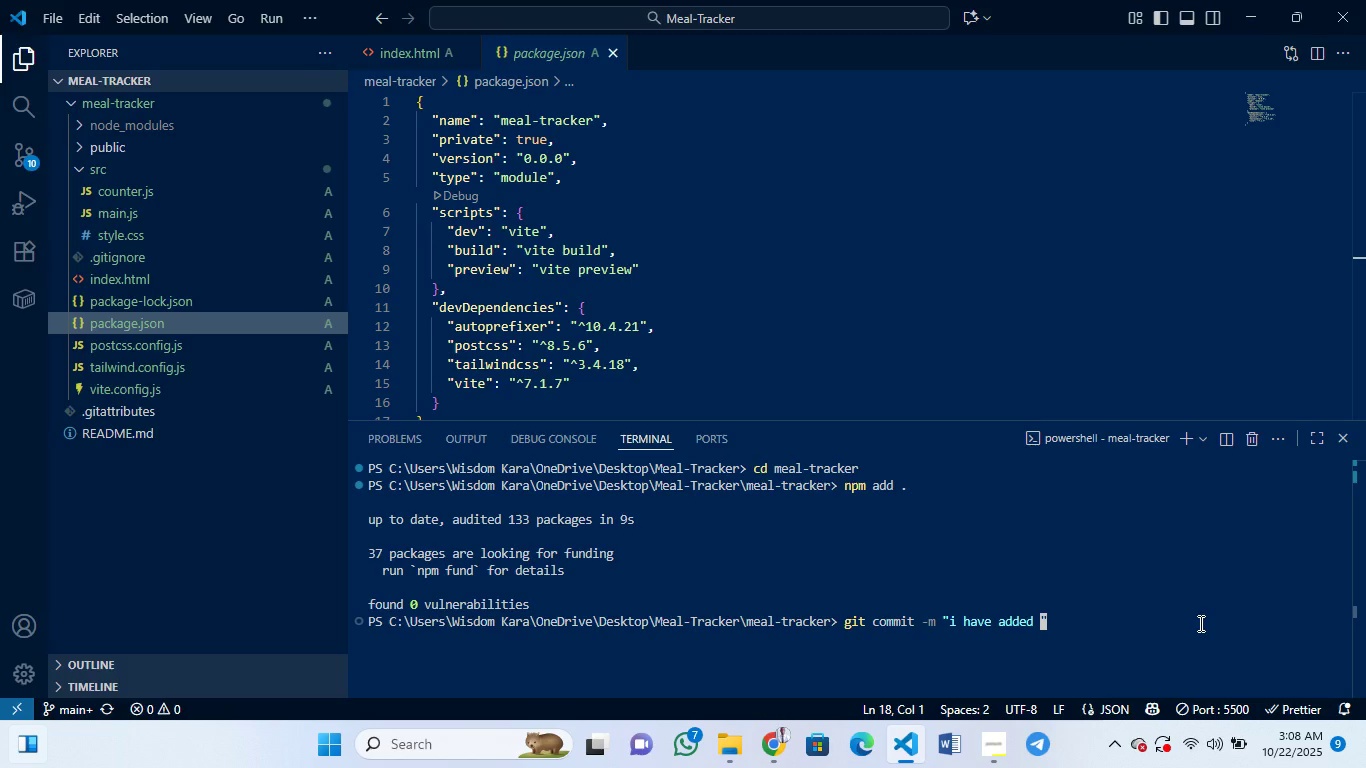 
type(footer)
 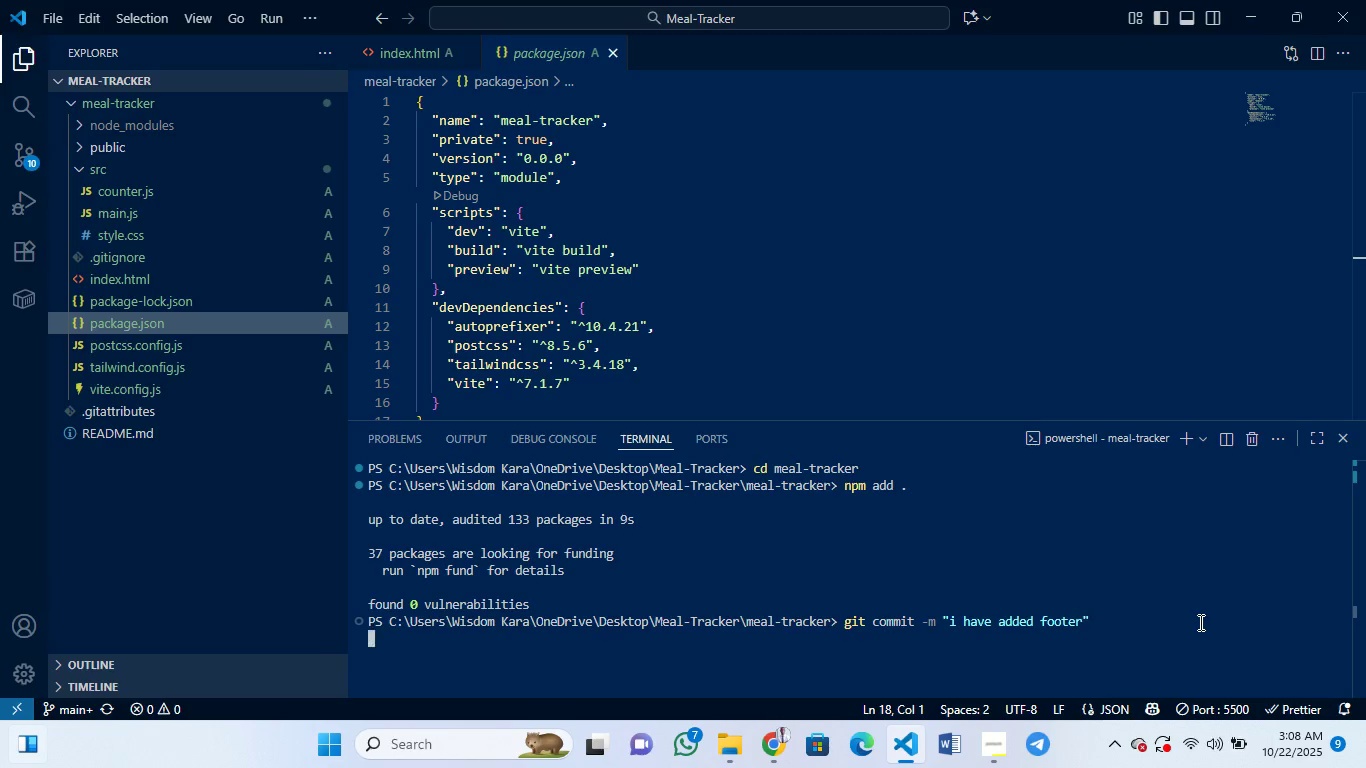 
key(Enter)
 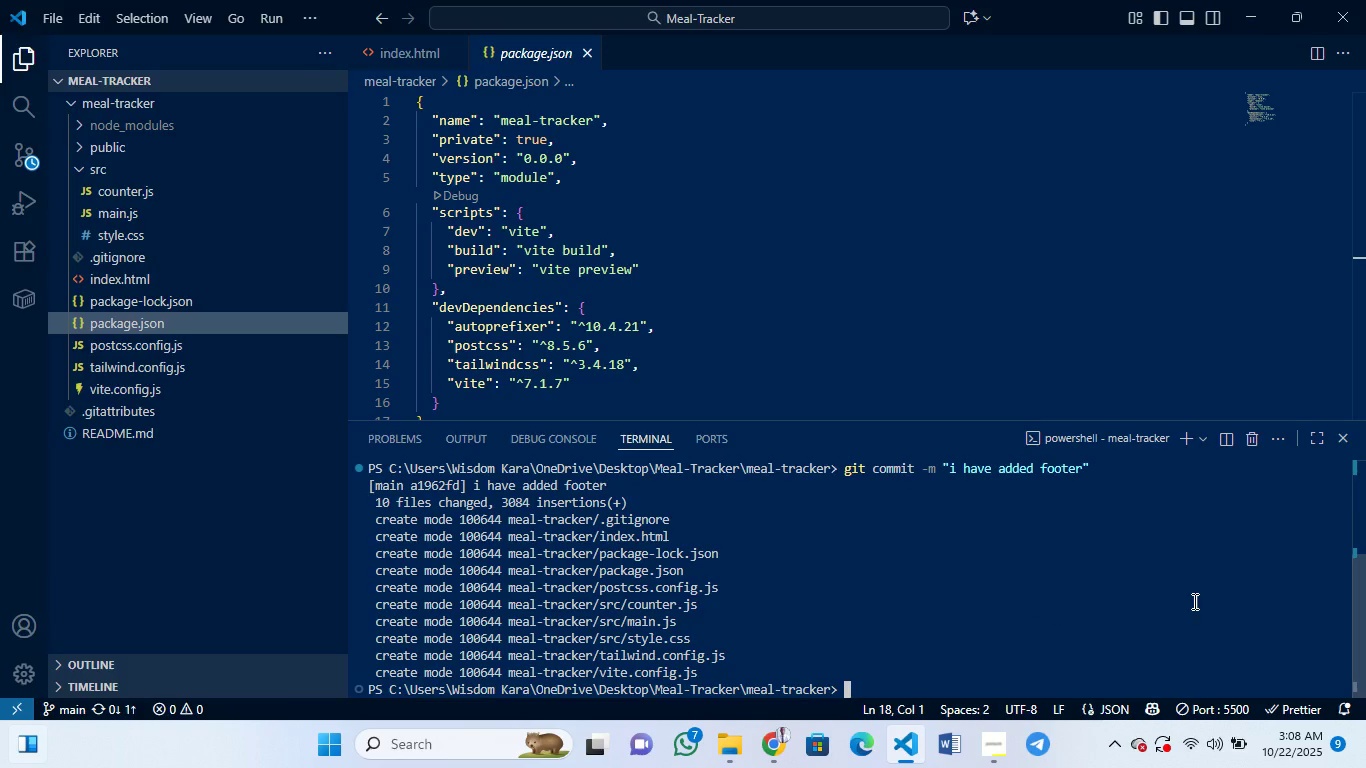 
scroll: coordinate [734, 678], scroll_direction: down, amount: 6.0
 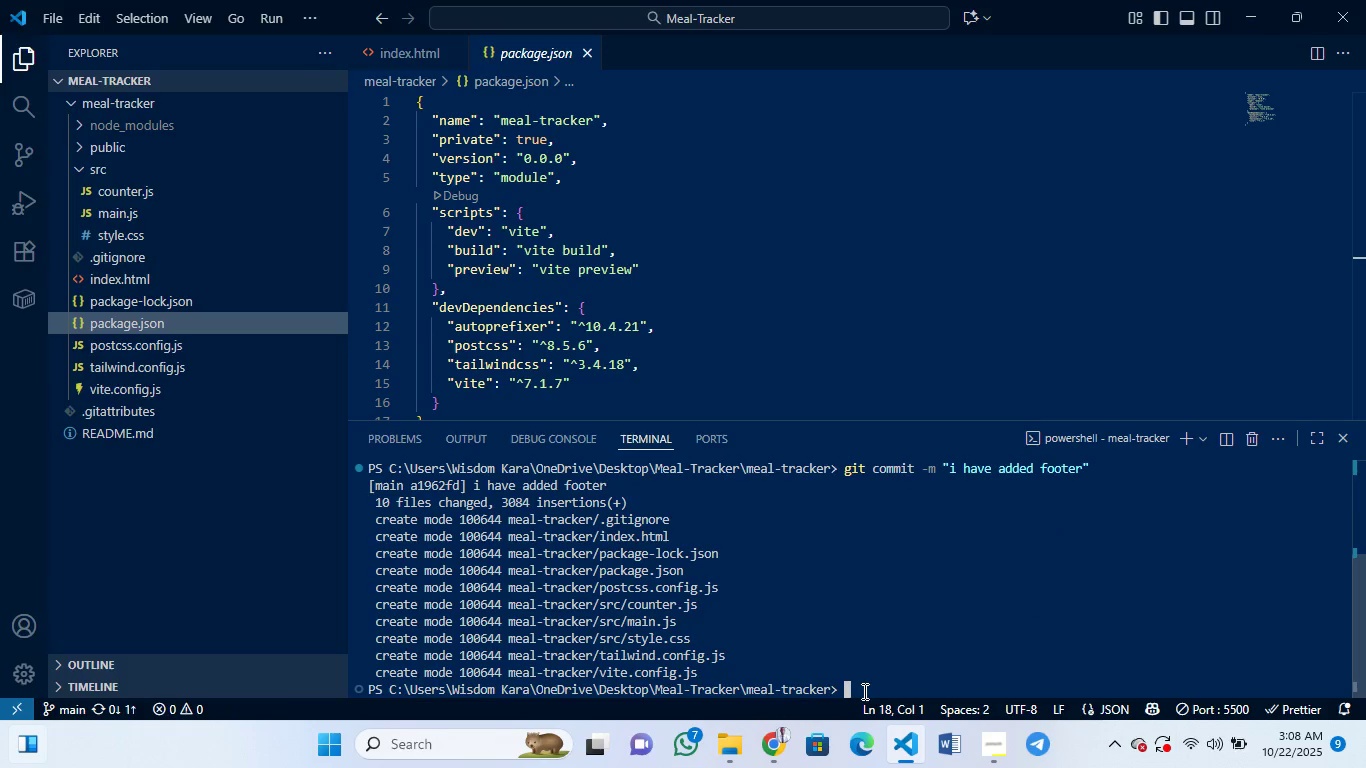 
left_click([863, 691])
 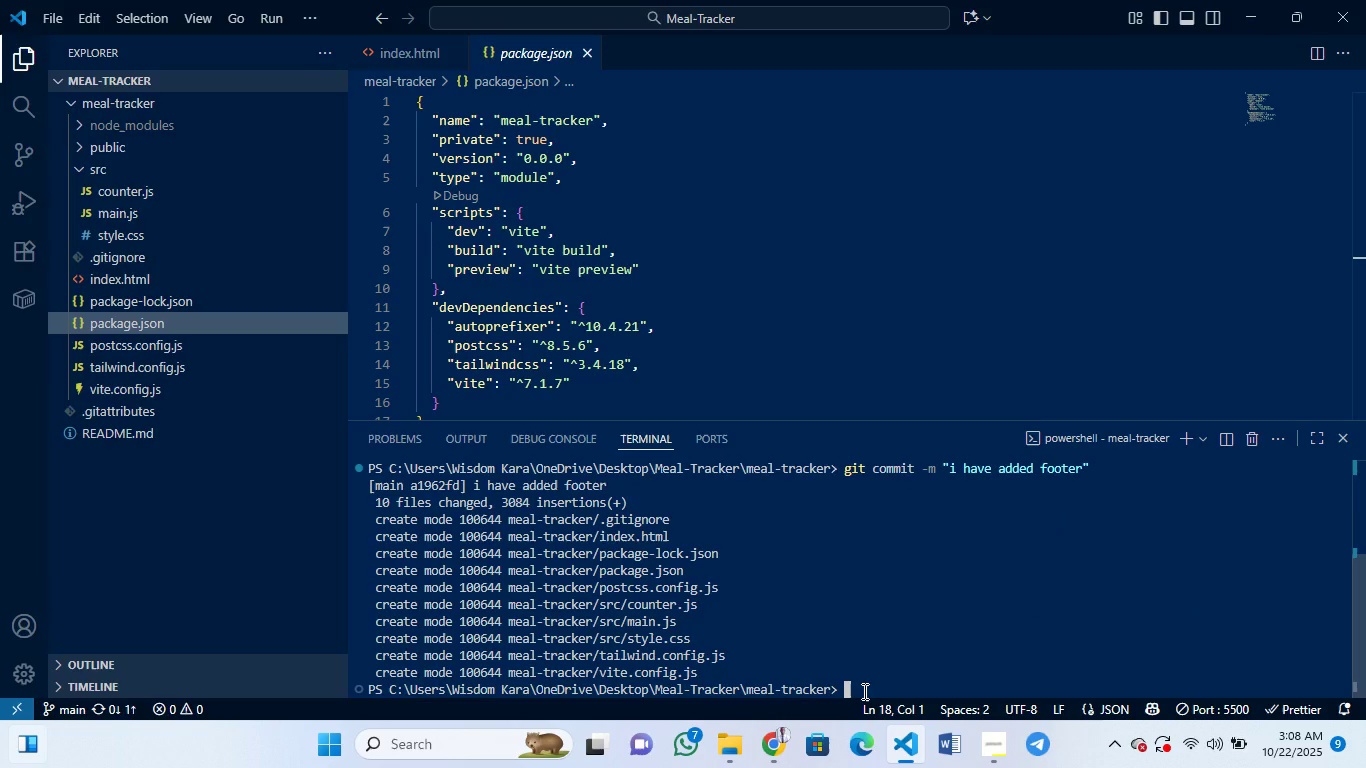 
type(npm )
 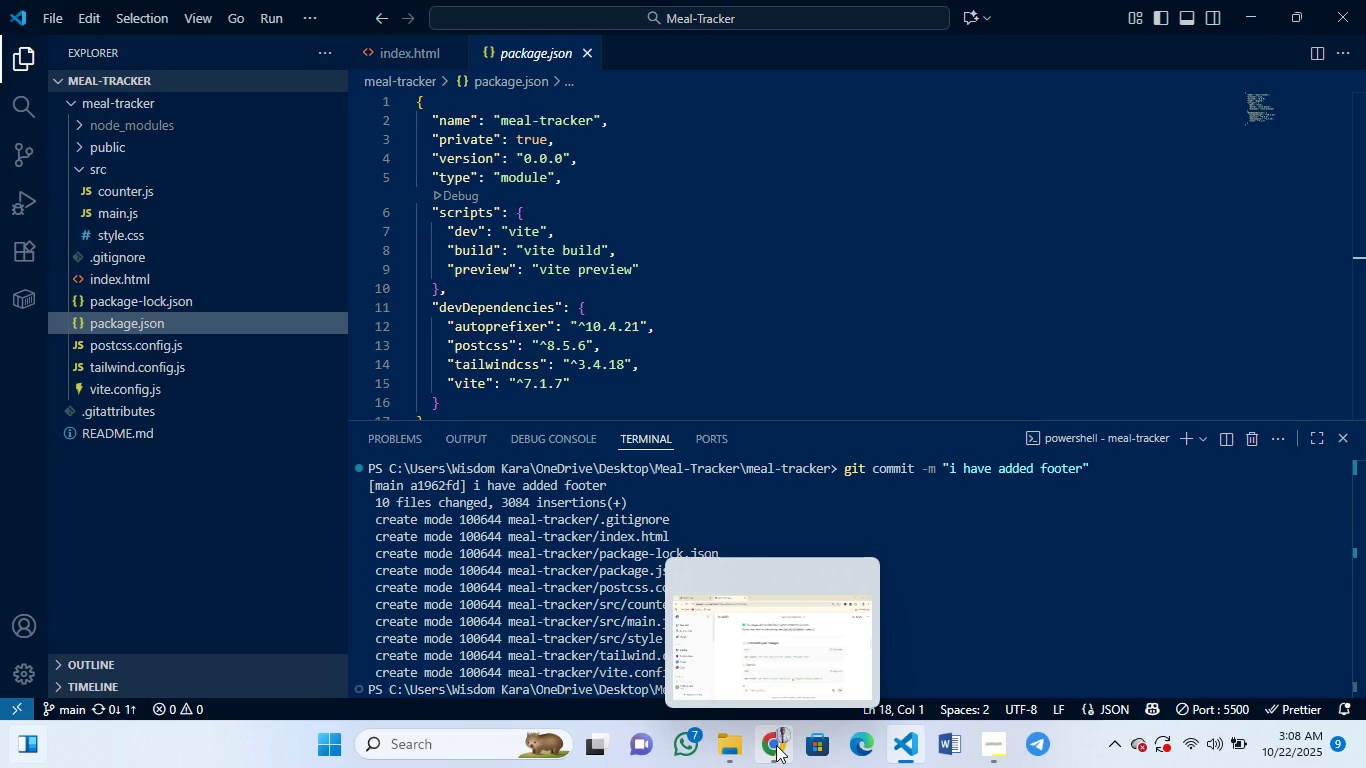 
left_click([776, 745])
 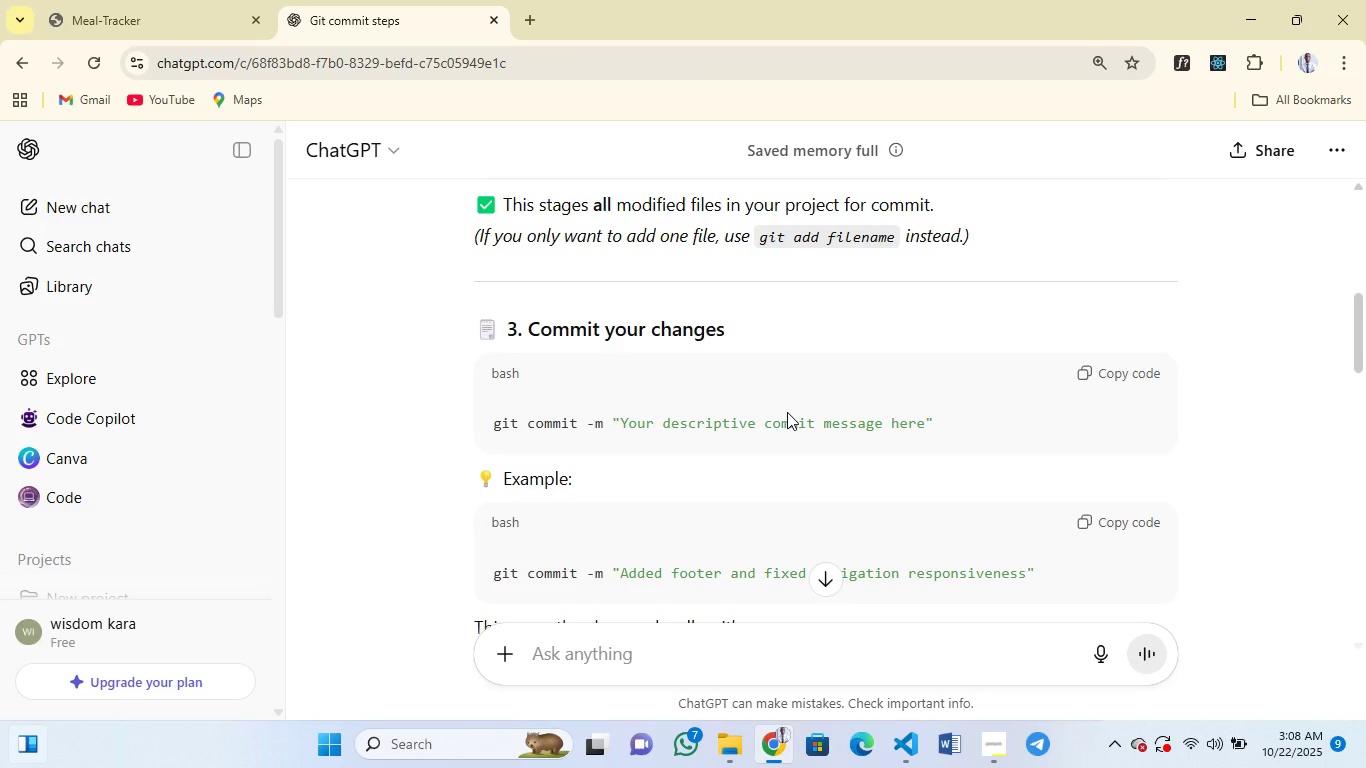 
scroll: coordinate [787, 412], scroll_direction: down, amount: 13.0
 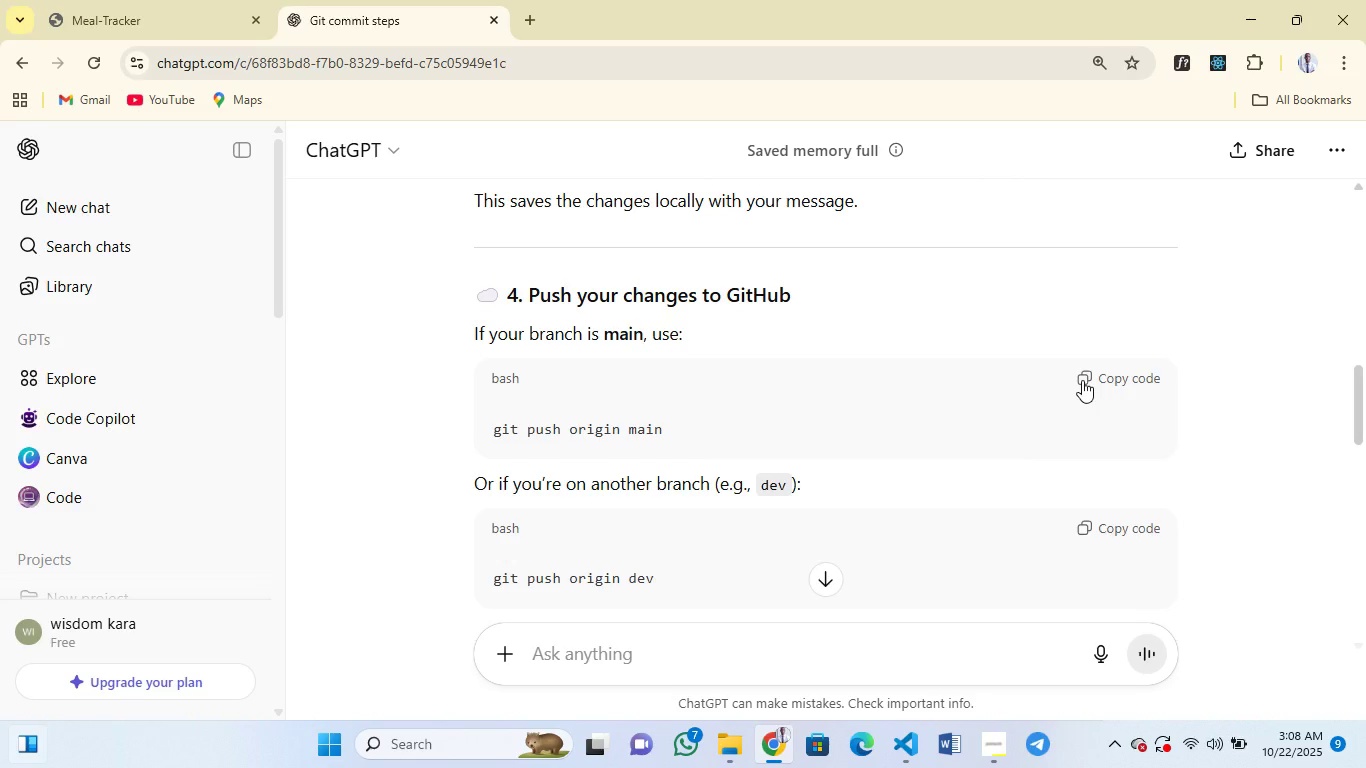 
left_click([1082, 380])
 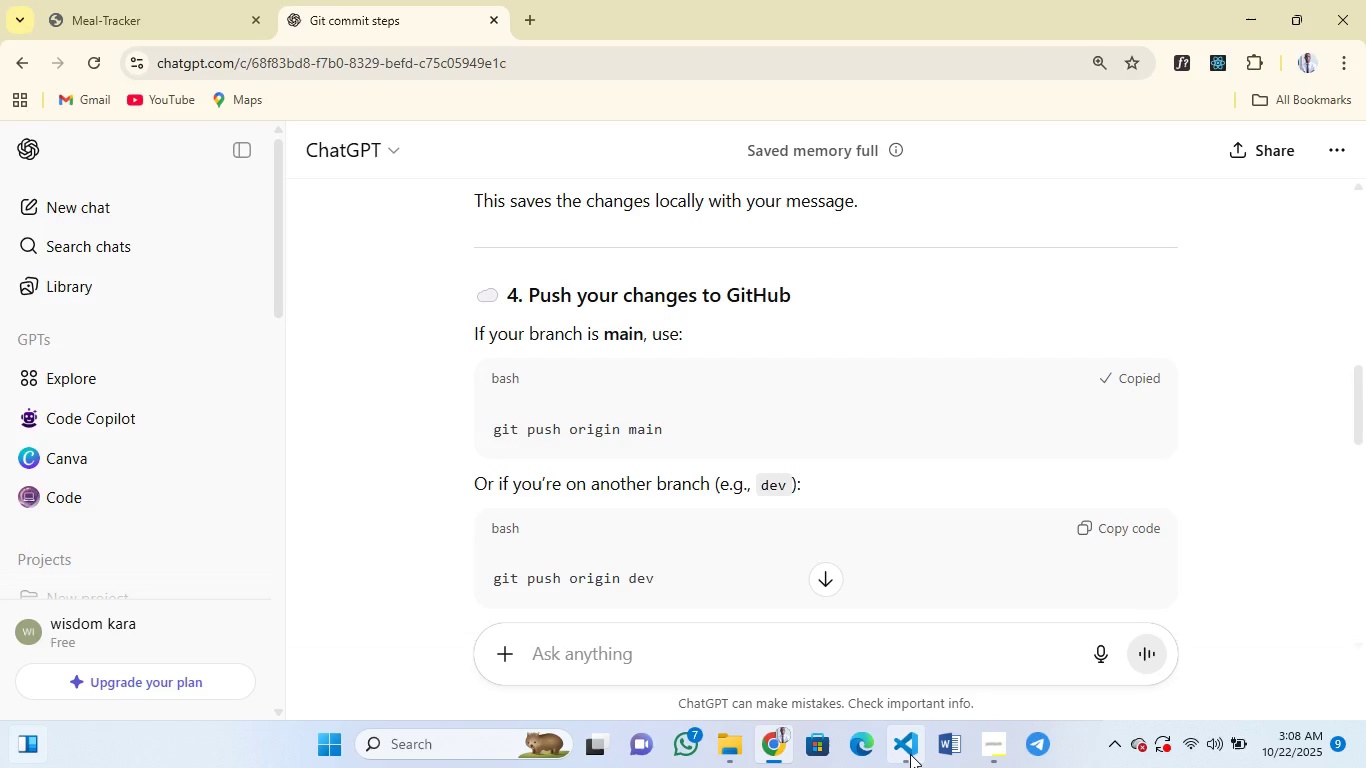 
left_click([910, 754])
 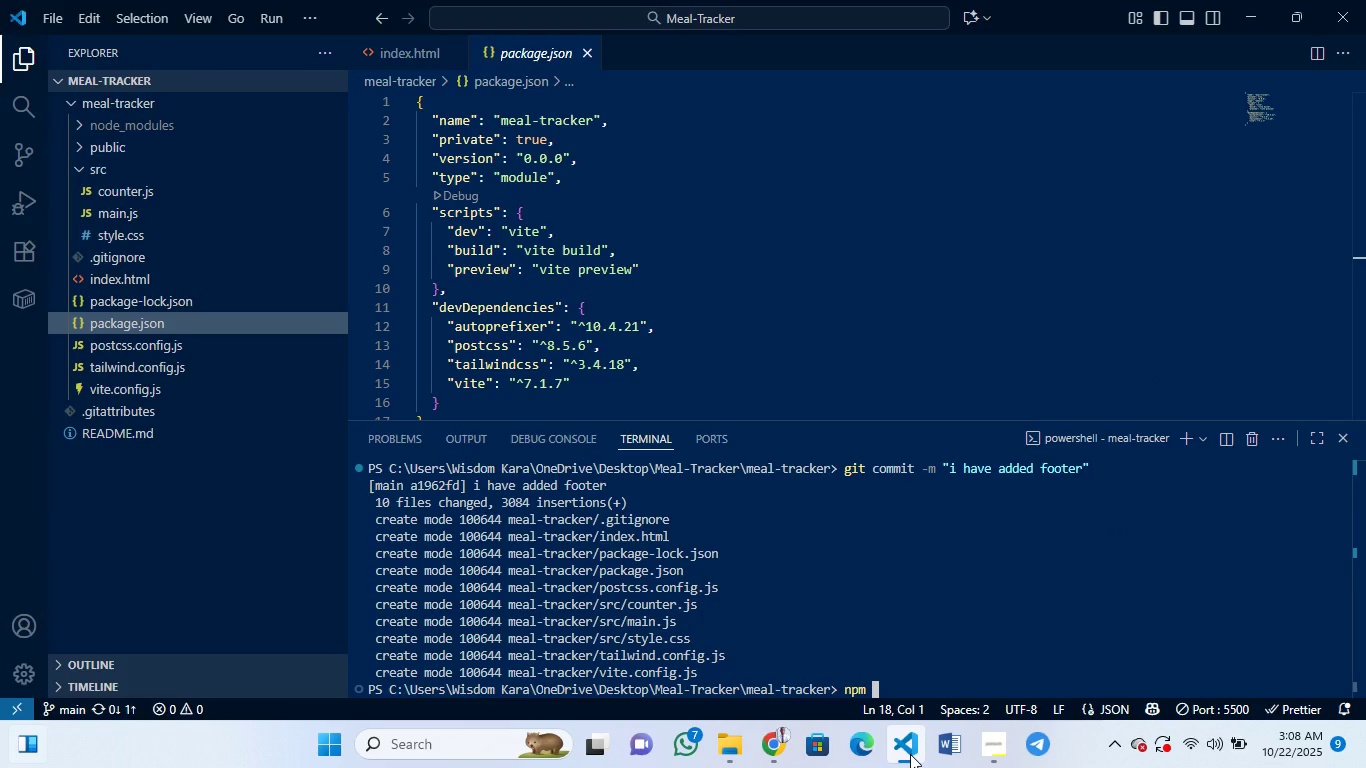 
key(Backspace)
 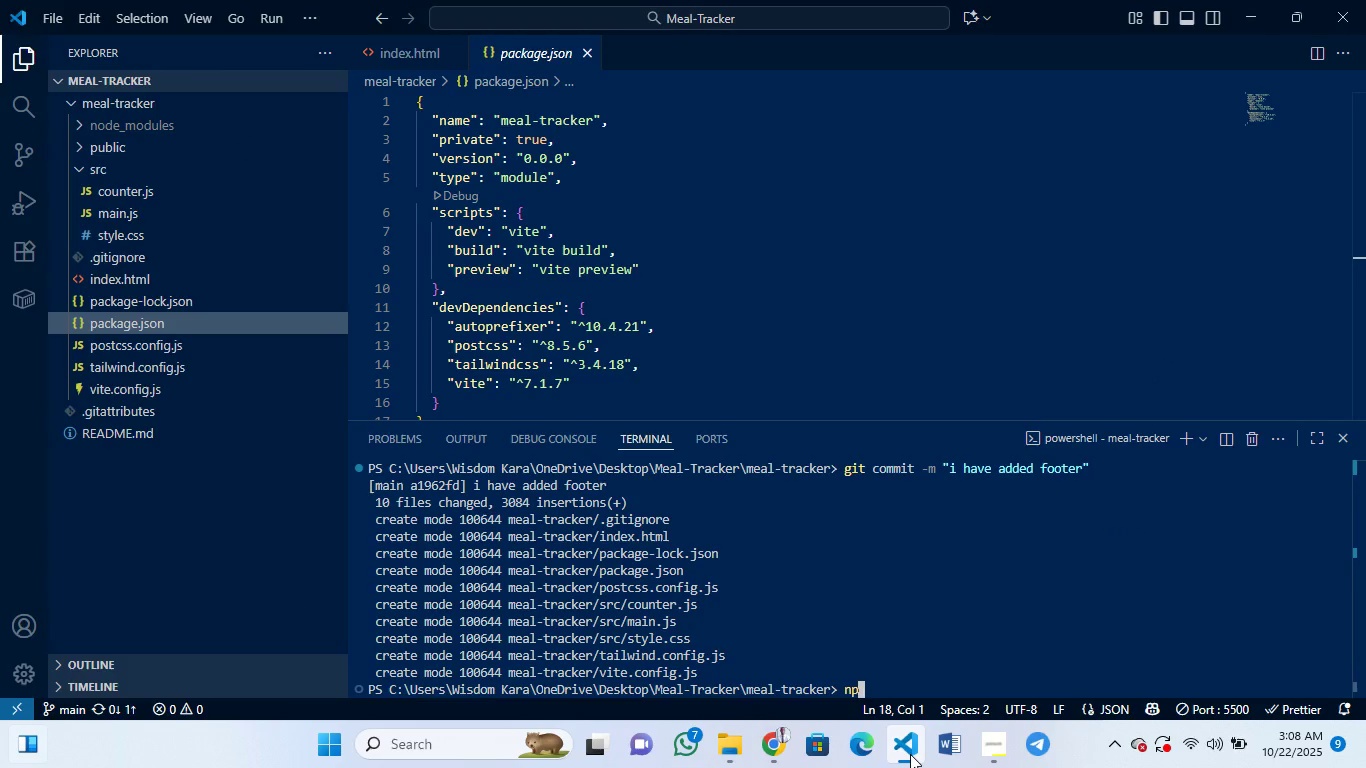 
key(Backspace)
 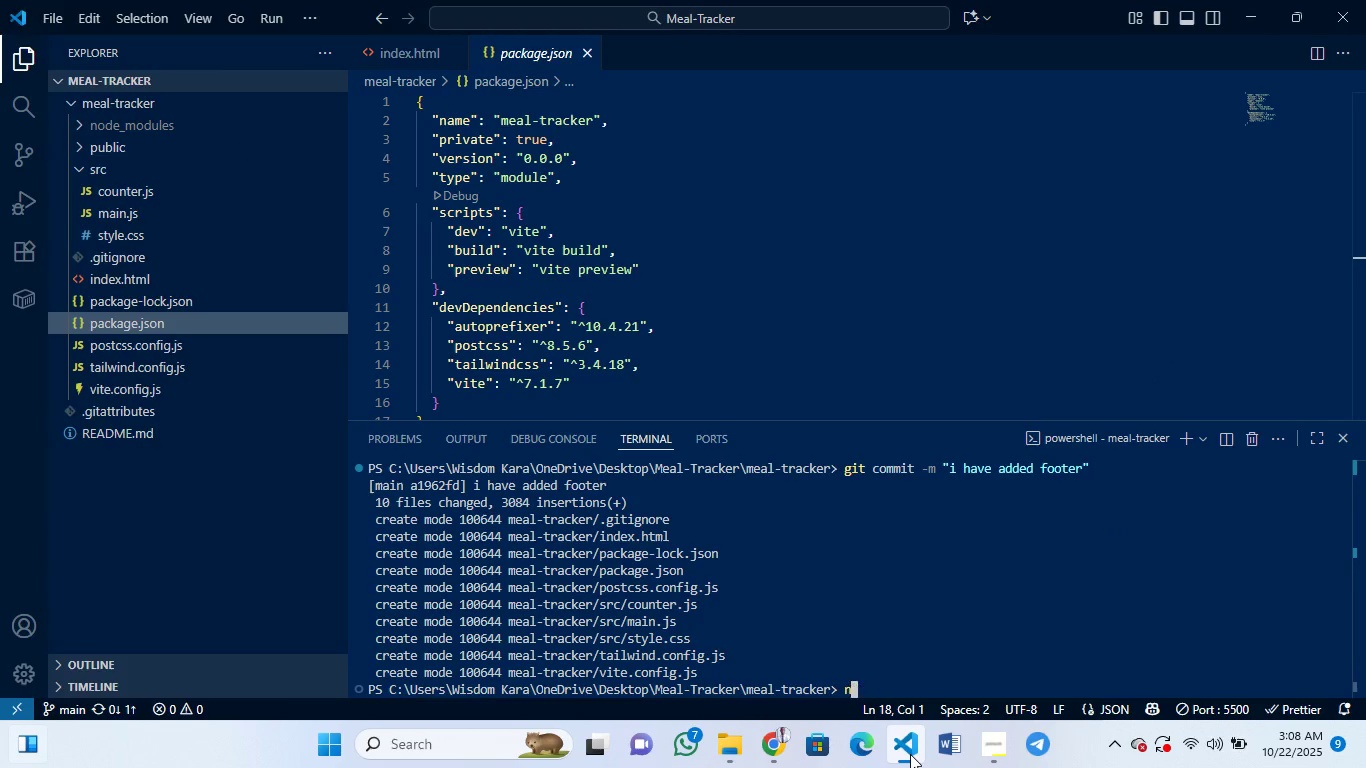 
key(Backspace)
 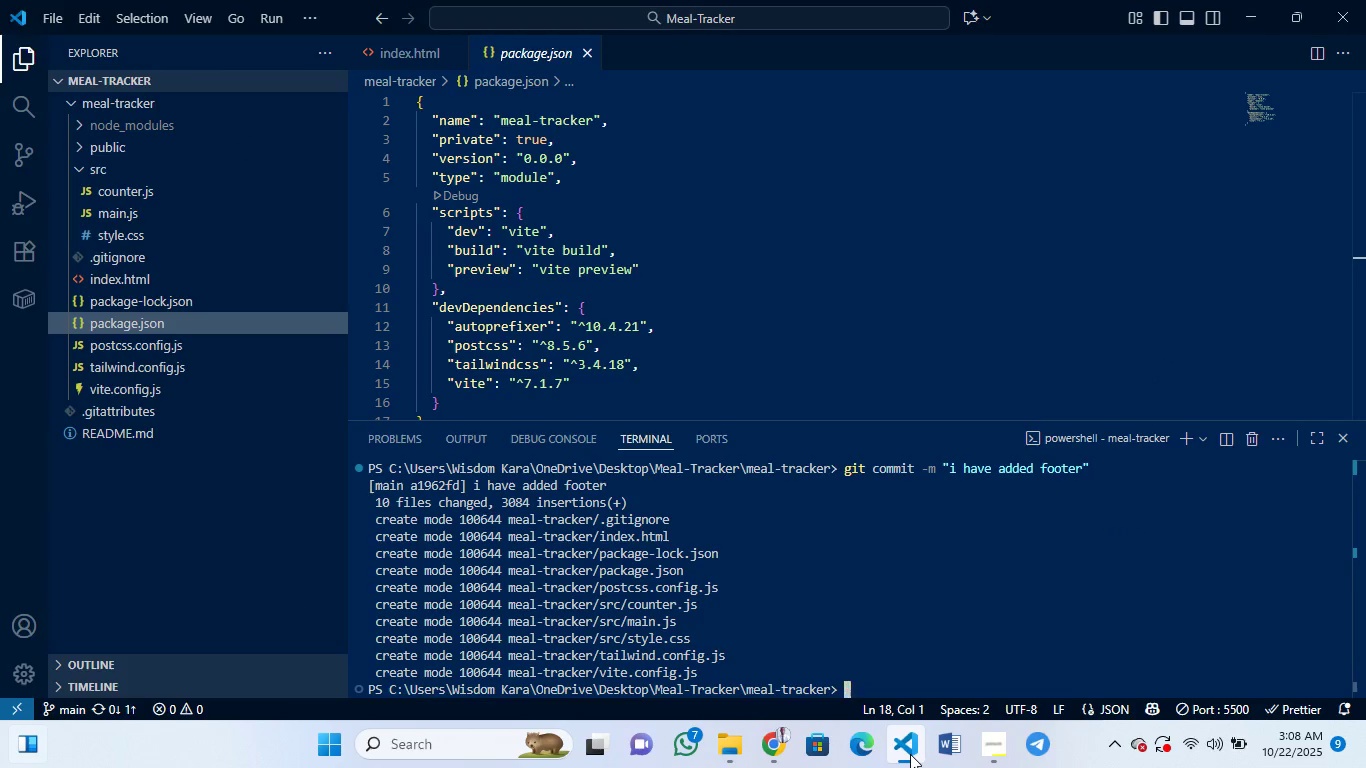 
key(Backspace)
 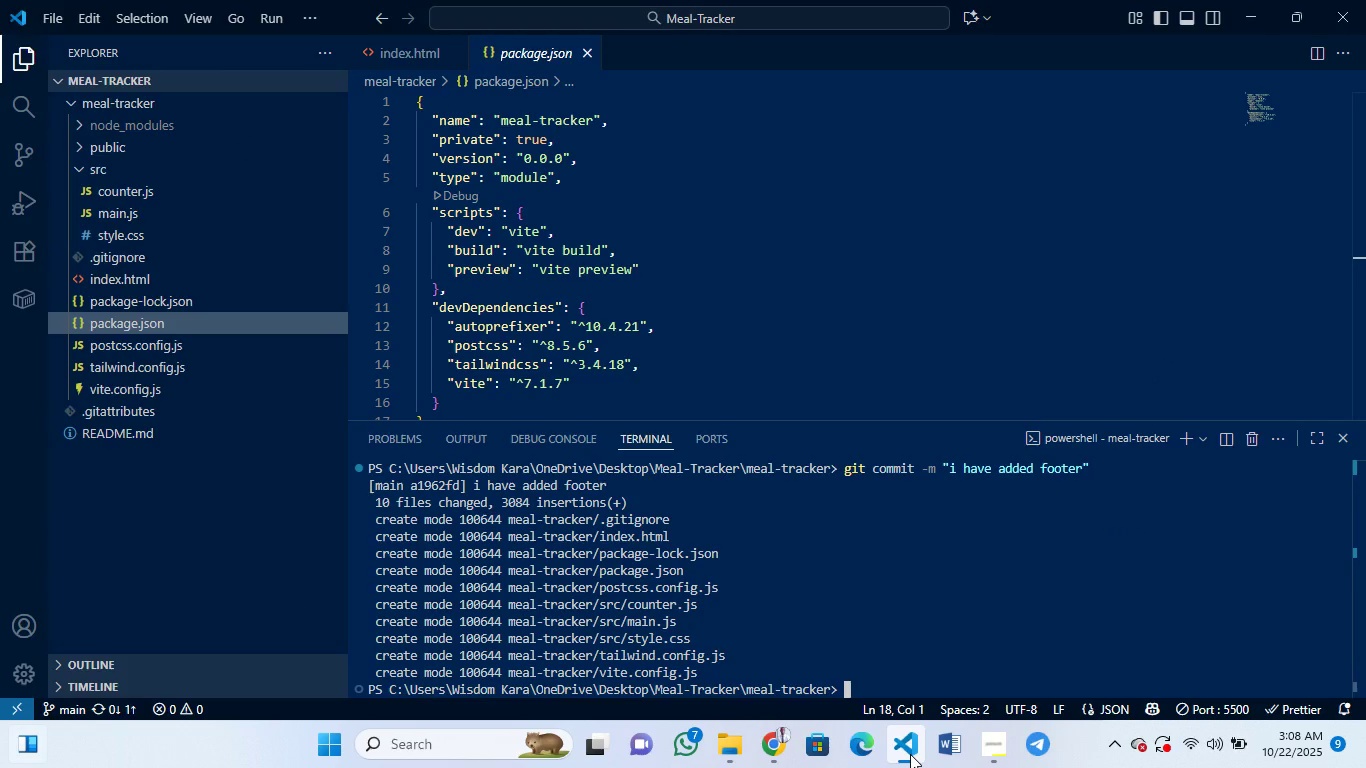 
key(Control+V)
 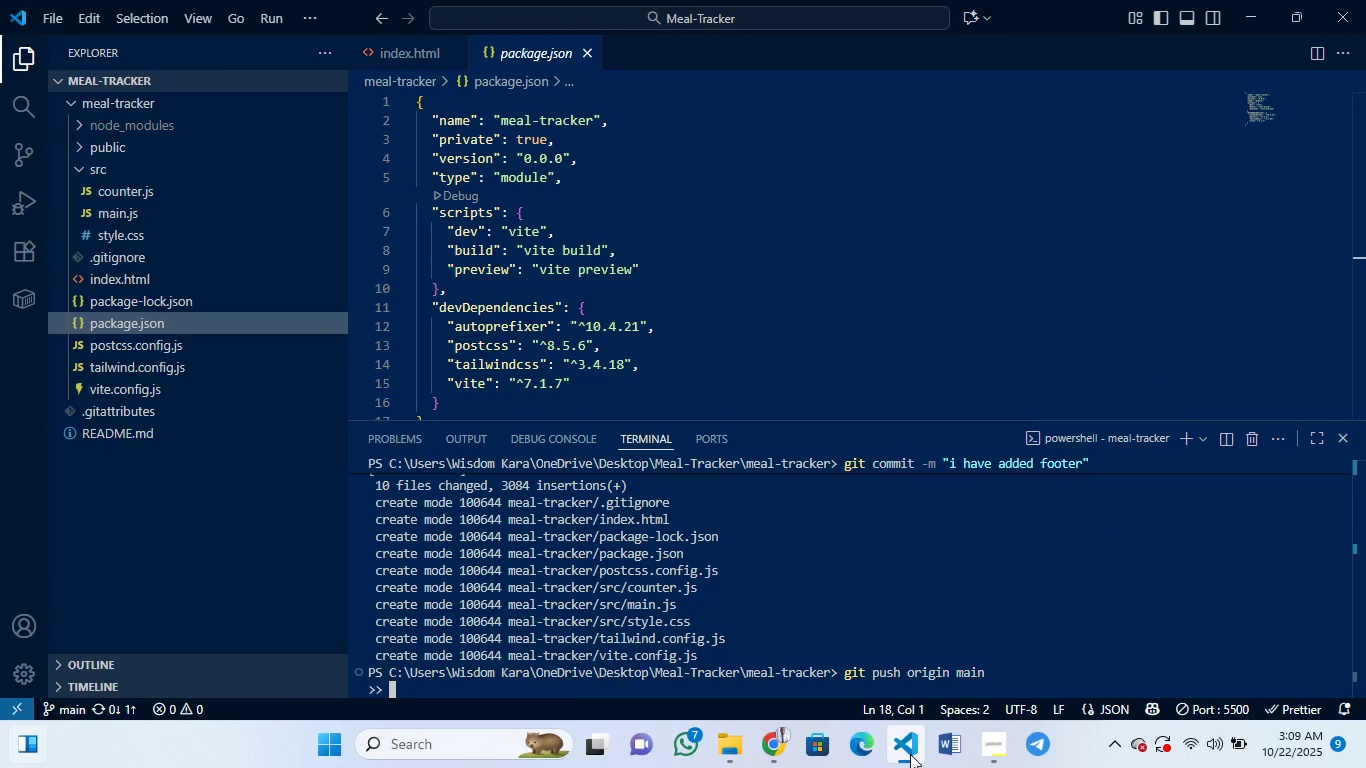 
key(Enter)
 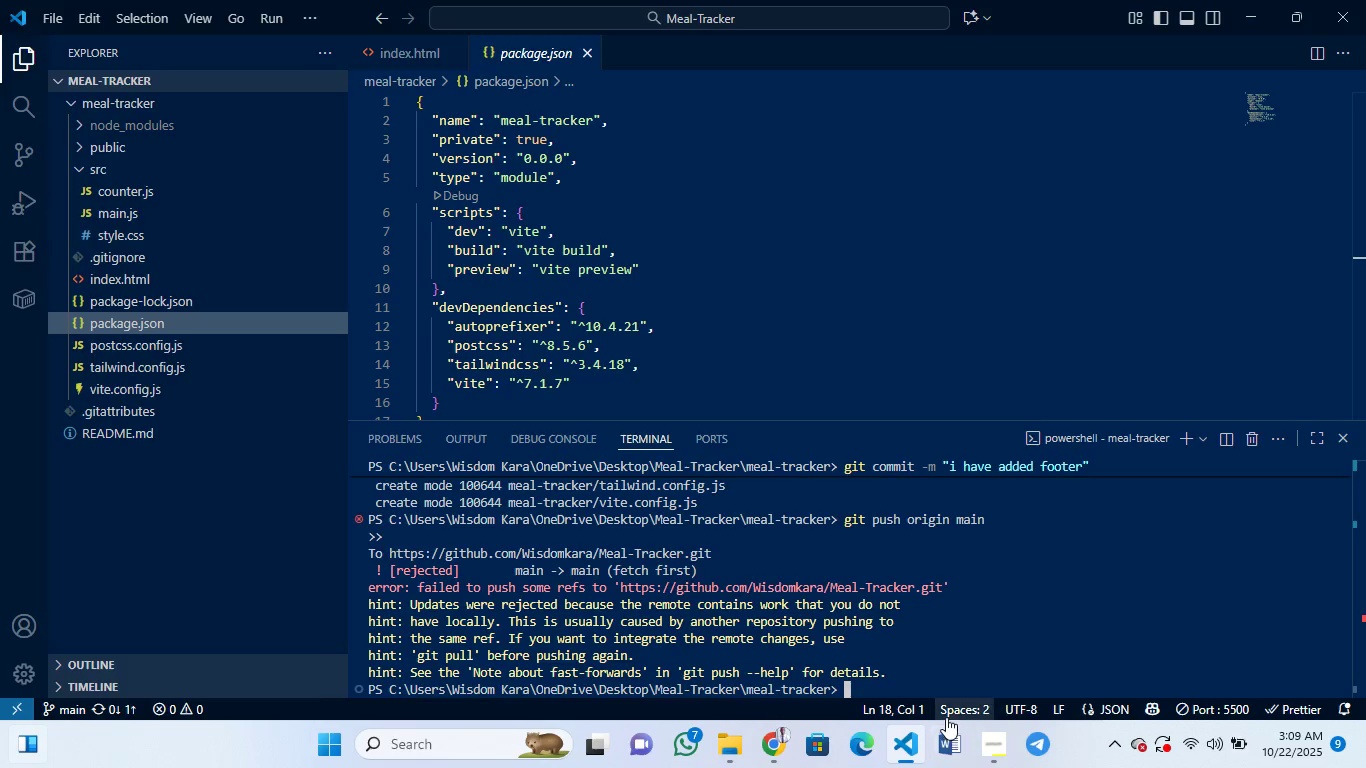 
wait(21.32)
 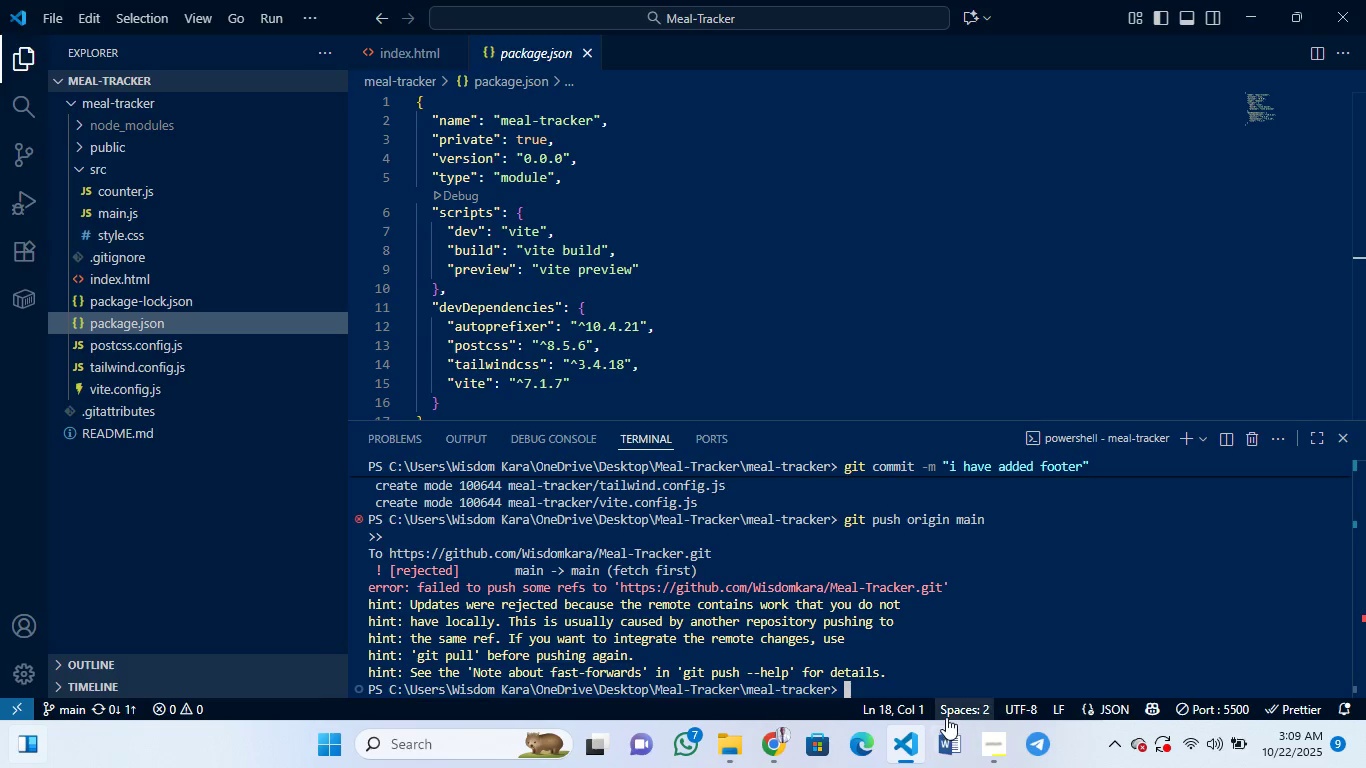 
scroll: coordinate [986, 664], scroll_direction: down, amount: 1.0
 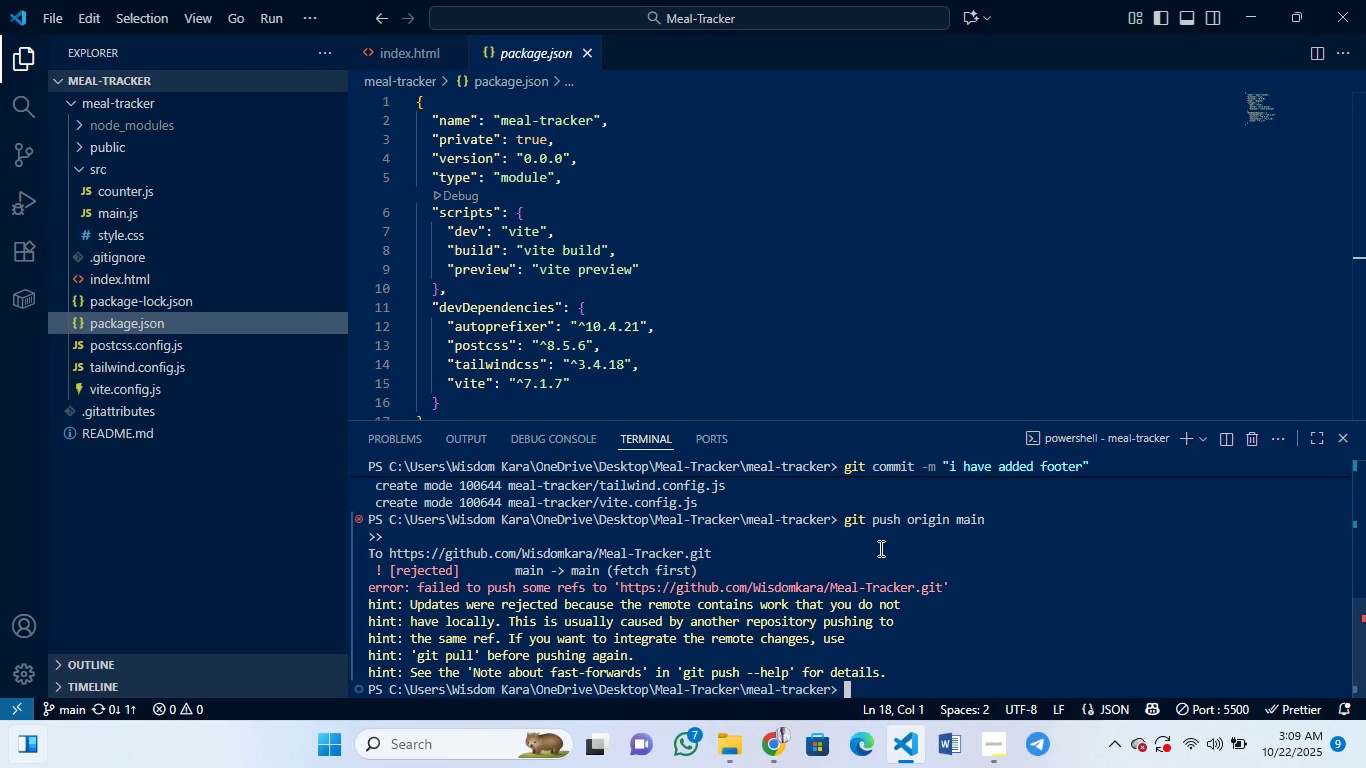 
scroll: coordinate [1023, 171], scroll_direction: up, amount: 1.0
 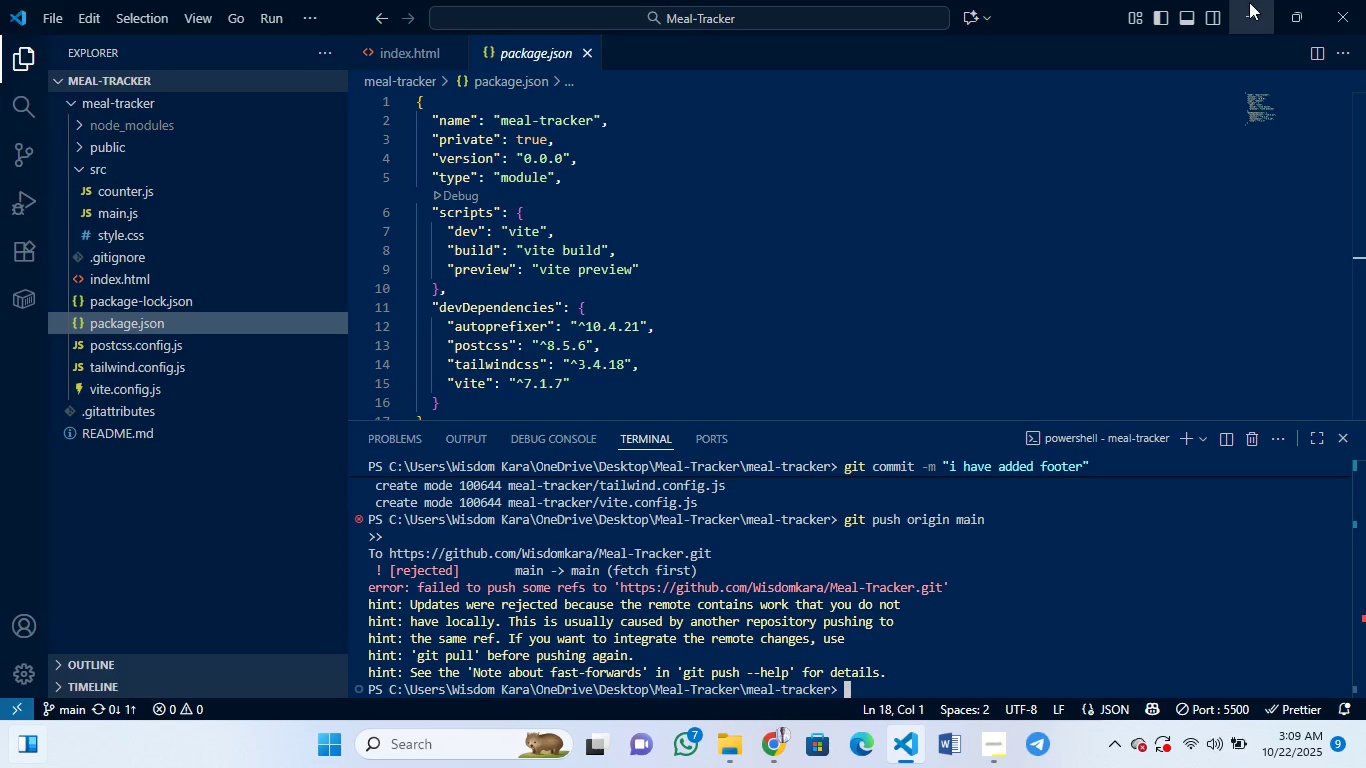 
left_click([1249, 2])
 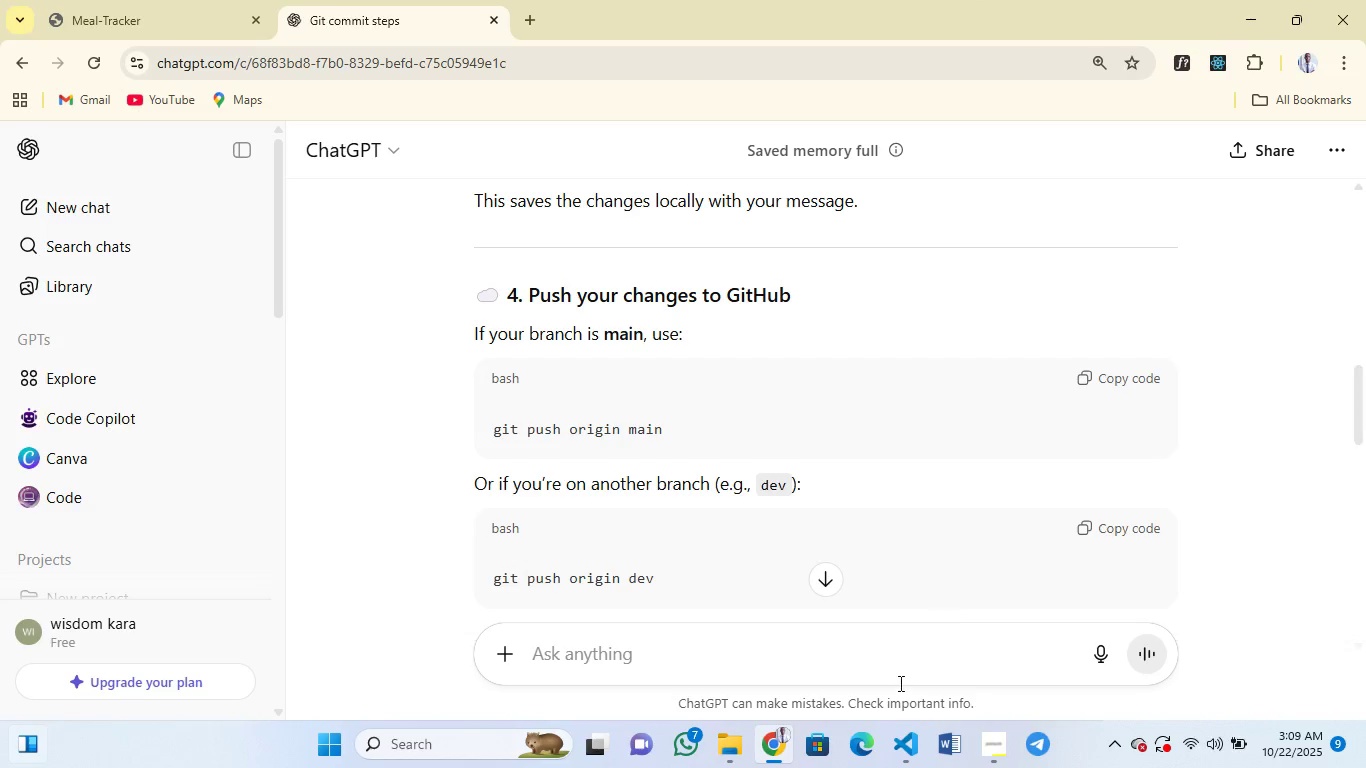 
wait(7.25)
 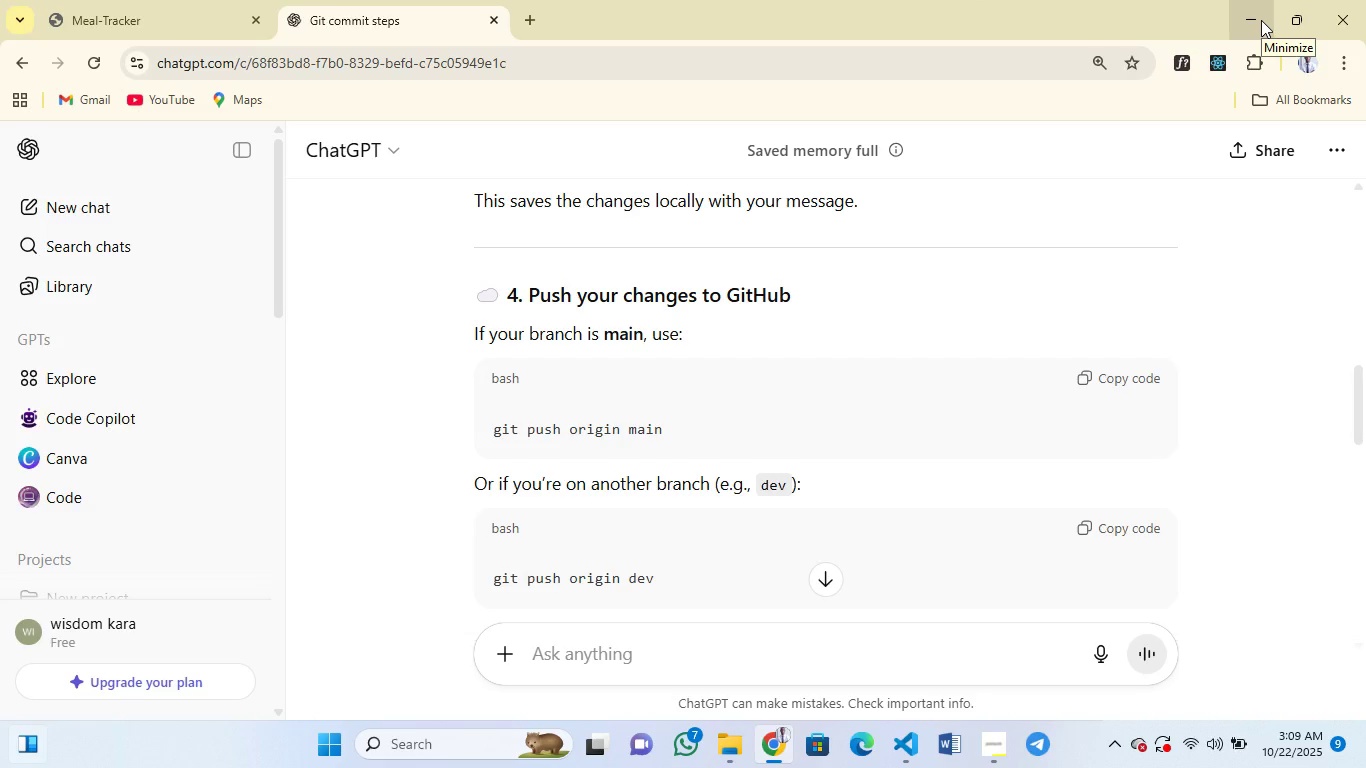 
left_click([907, 742])
 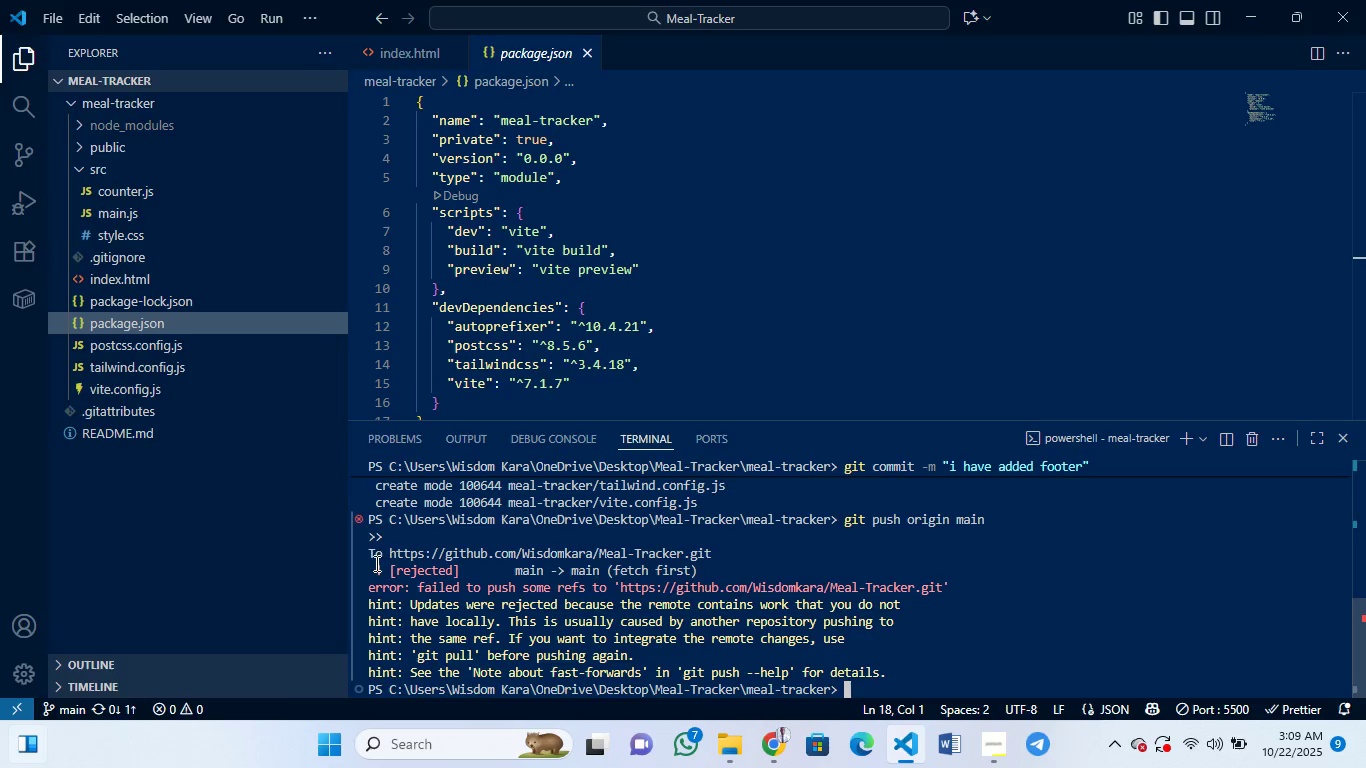 
left_click_drag(start_coordinate=[371, 568], to_coordinate=[542, 746])
 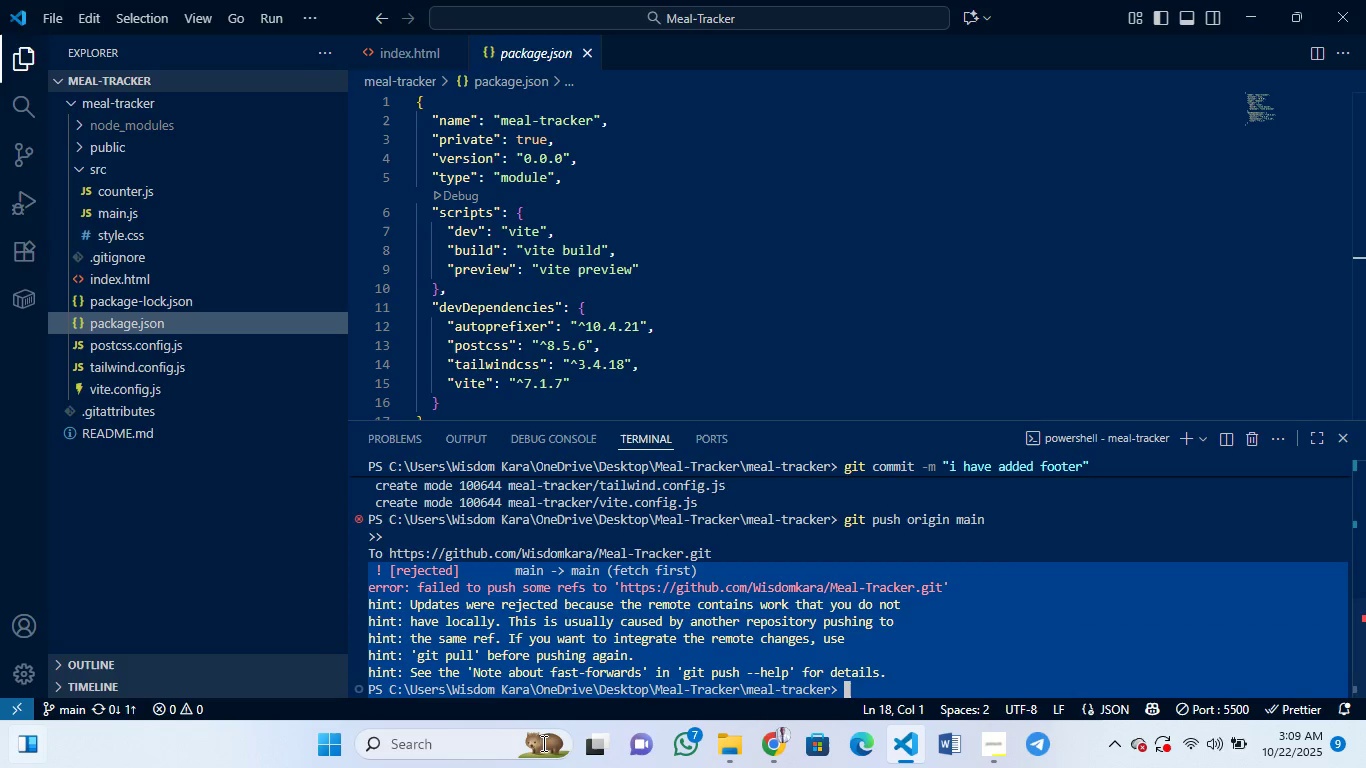 
key(Control+C)
 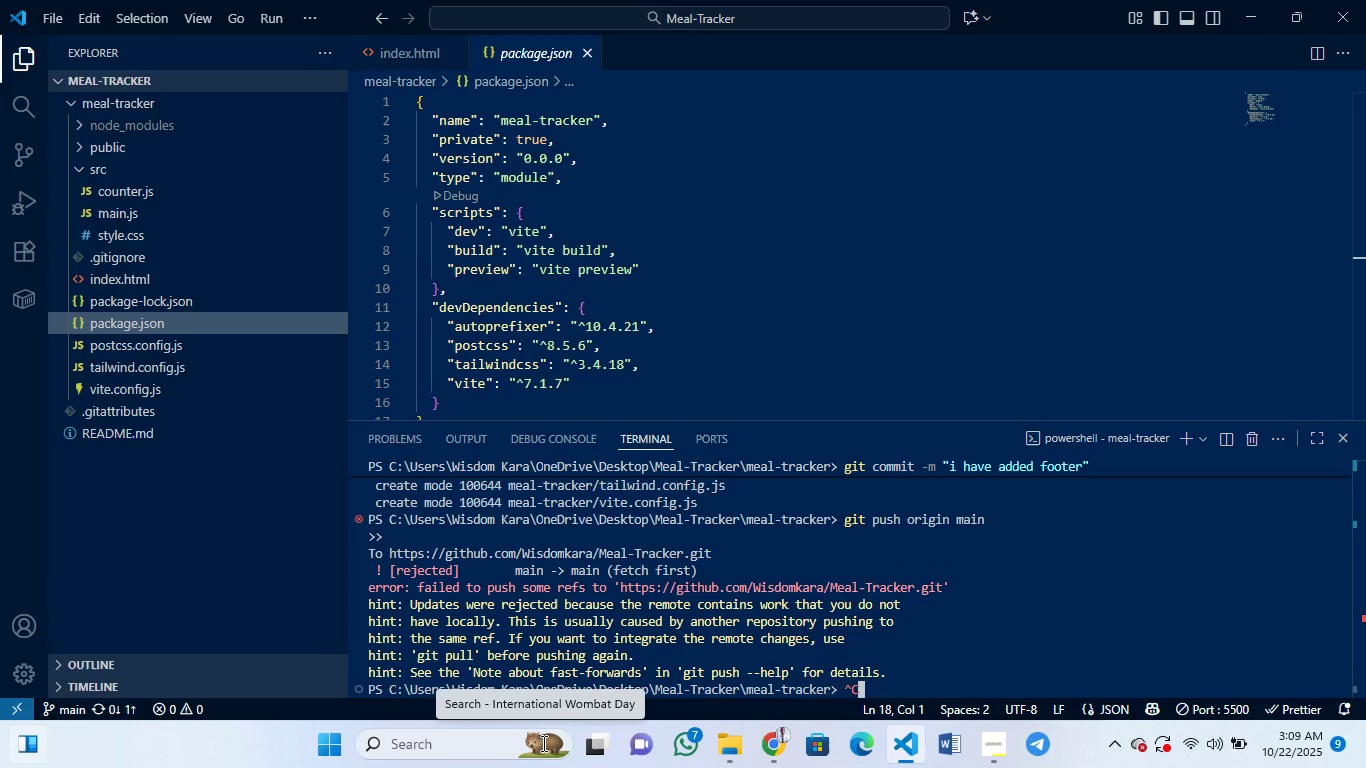 
key(Control+C)
 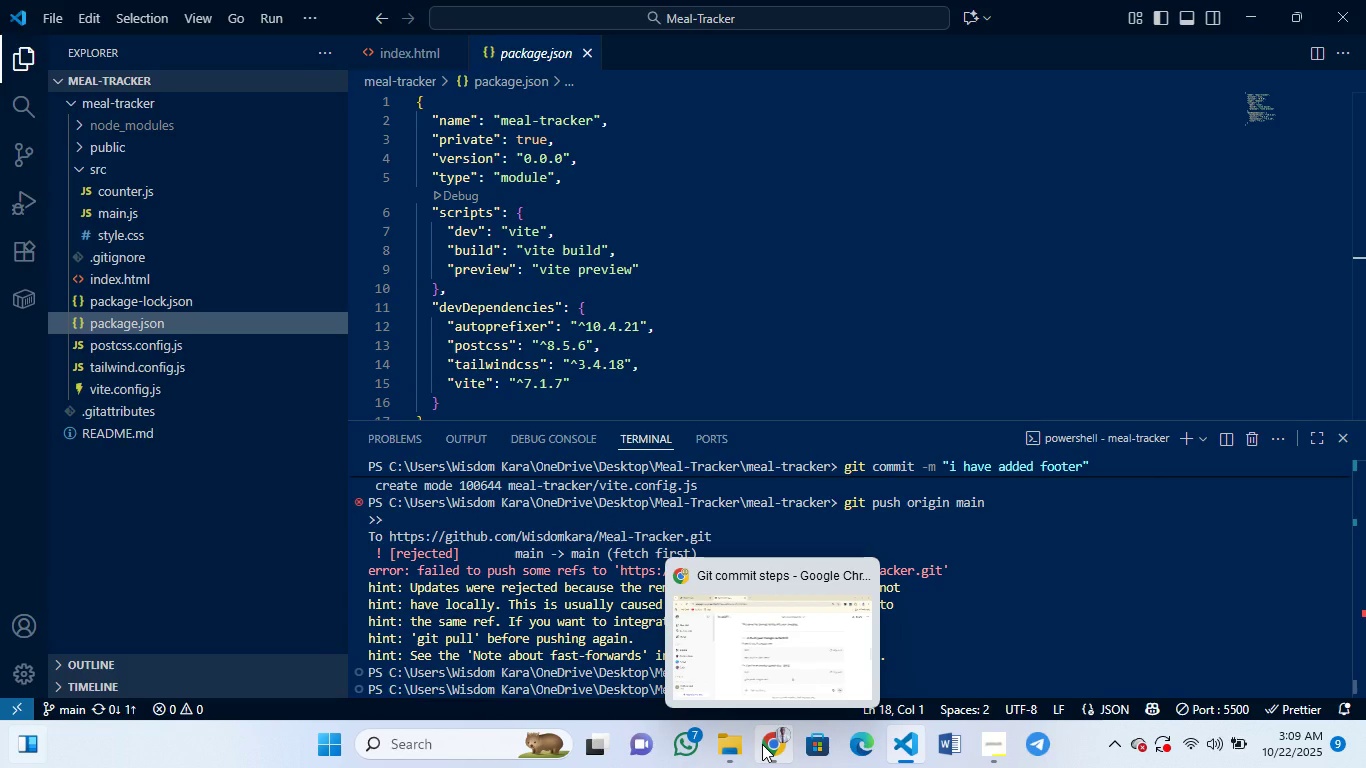 
left_click([762, 744])
 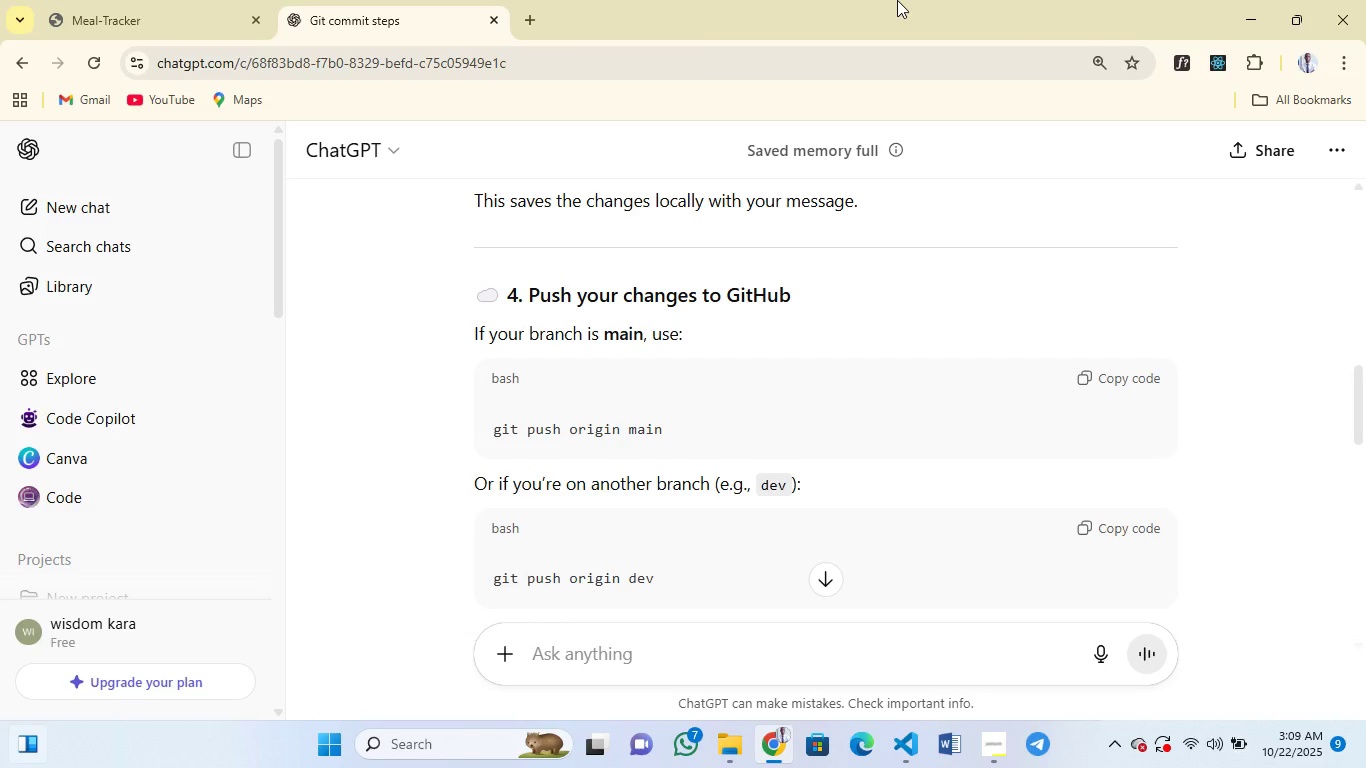 
hold_key(key=ControlLeft, duration=3.38)
 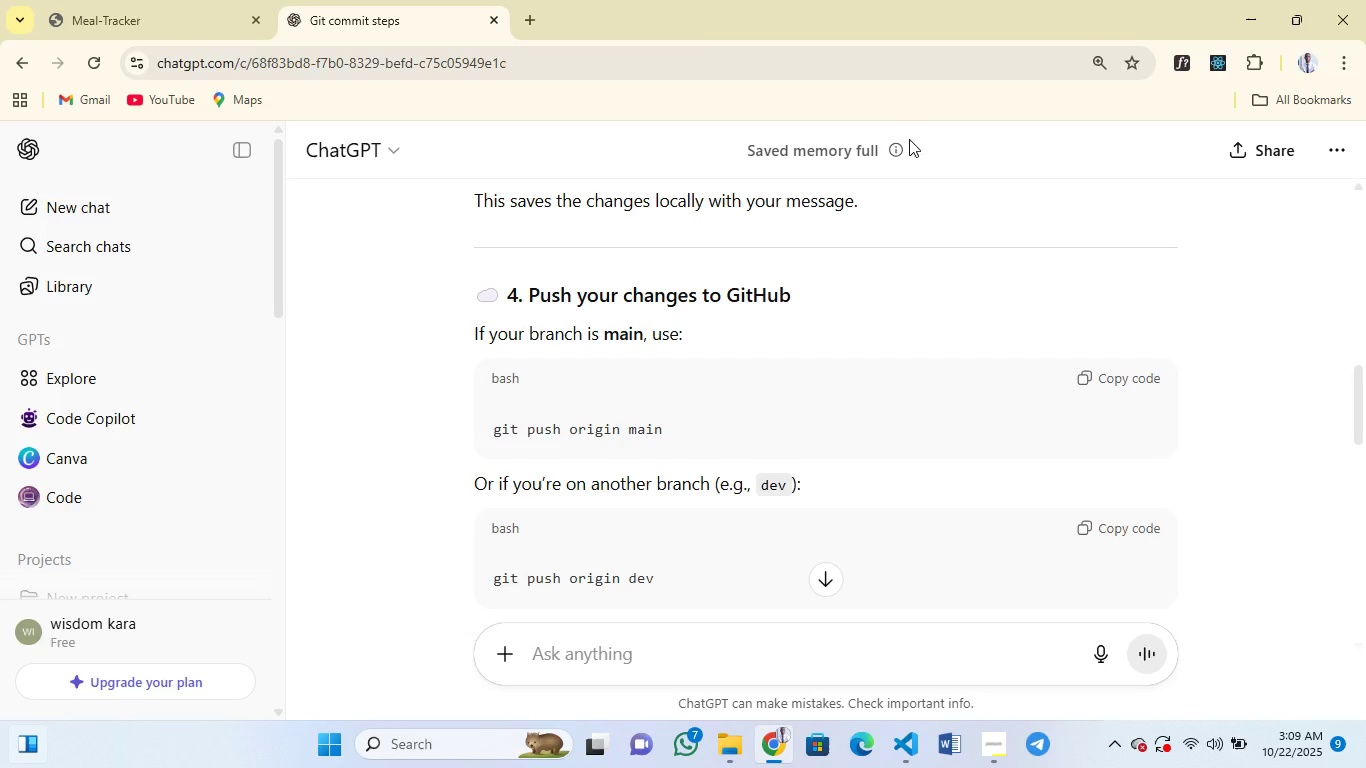 
hold_key(key=V, duration=0.35)
 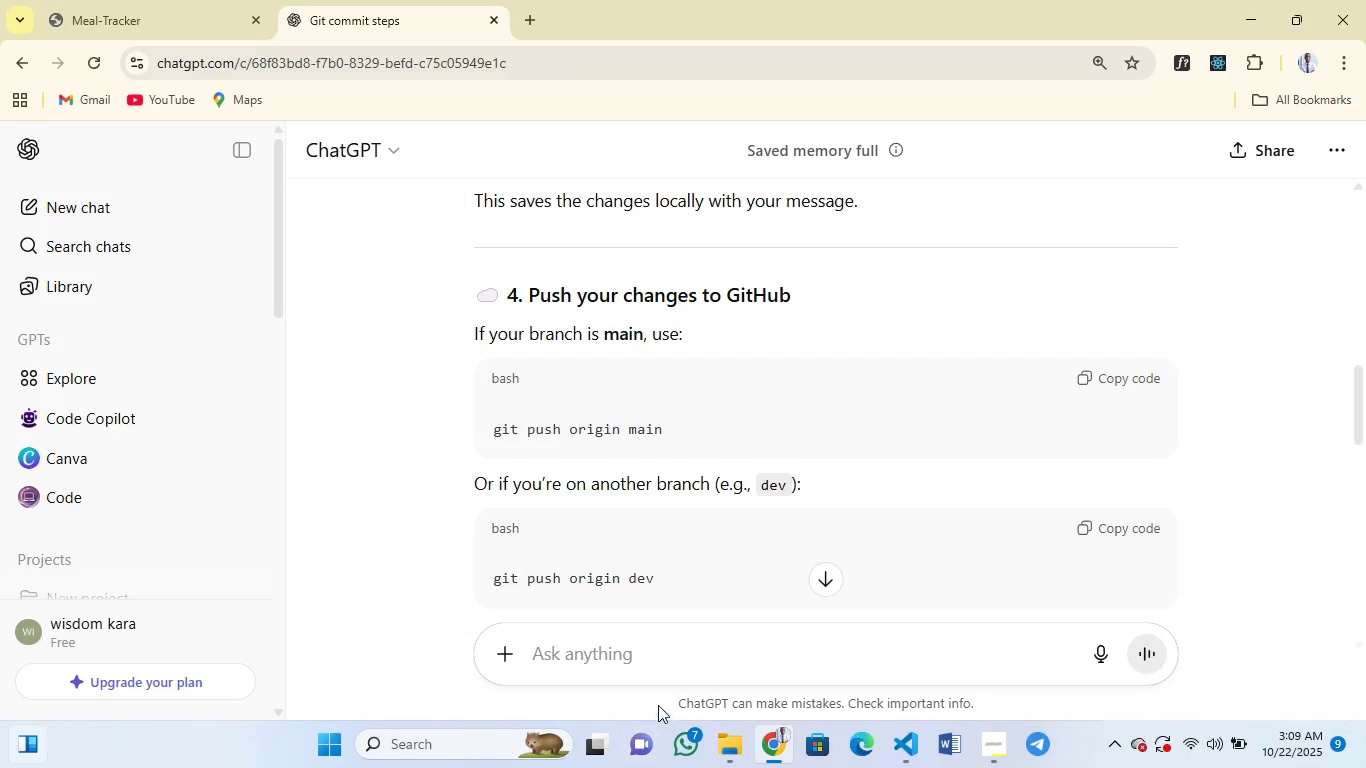 
left_click([651, 656])
 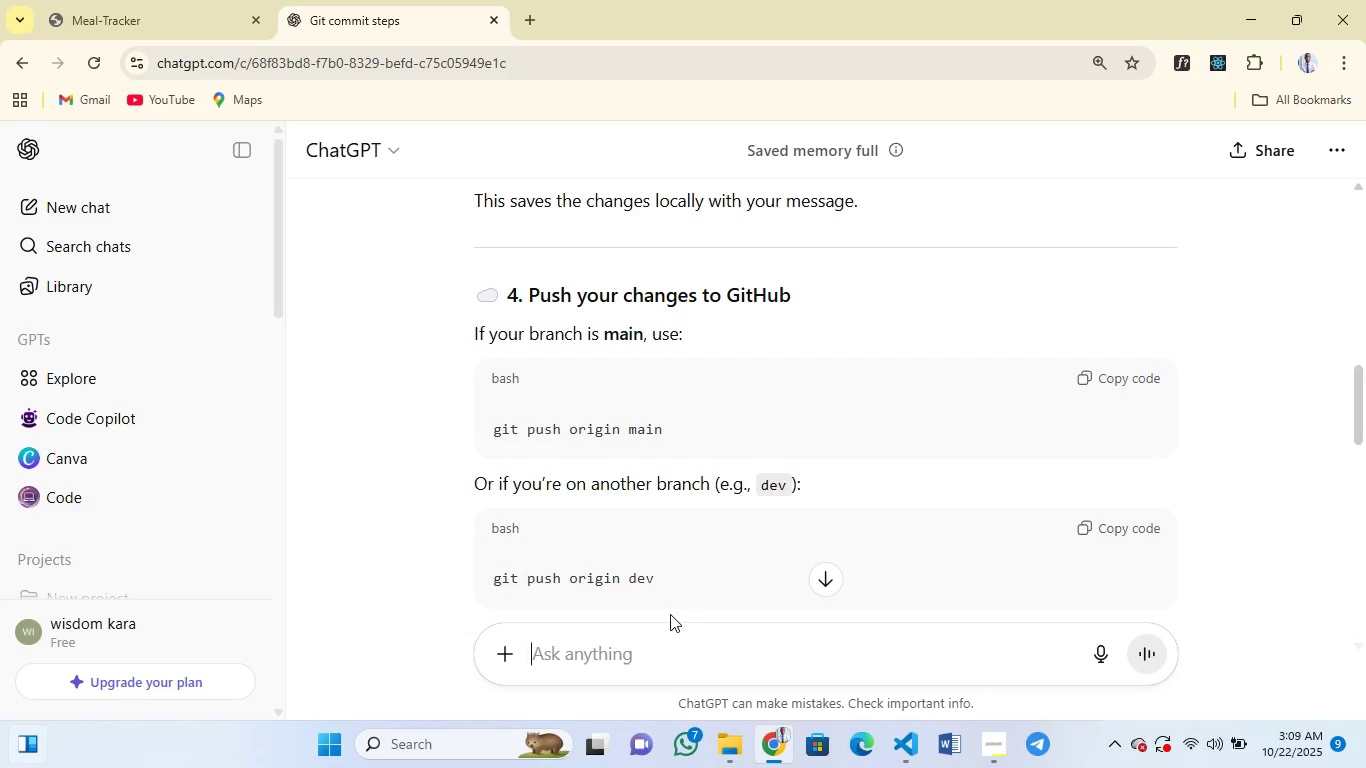 
key(Control+V)
 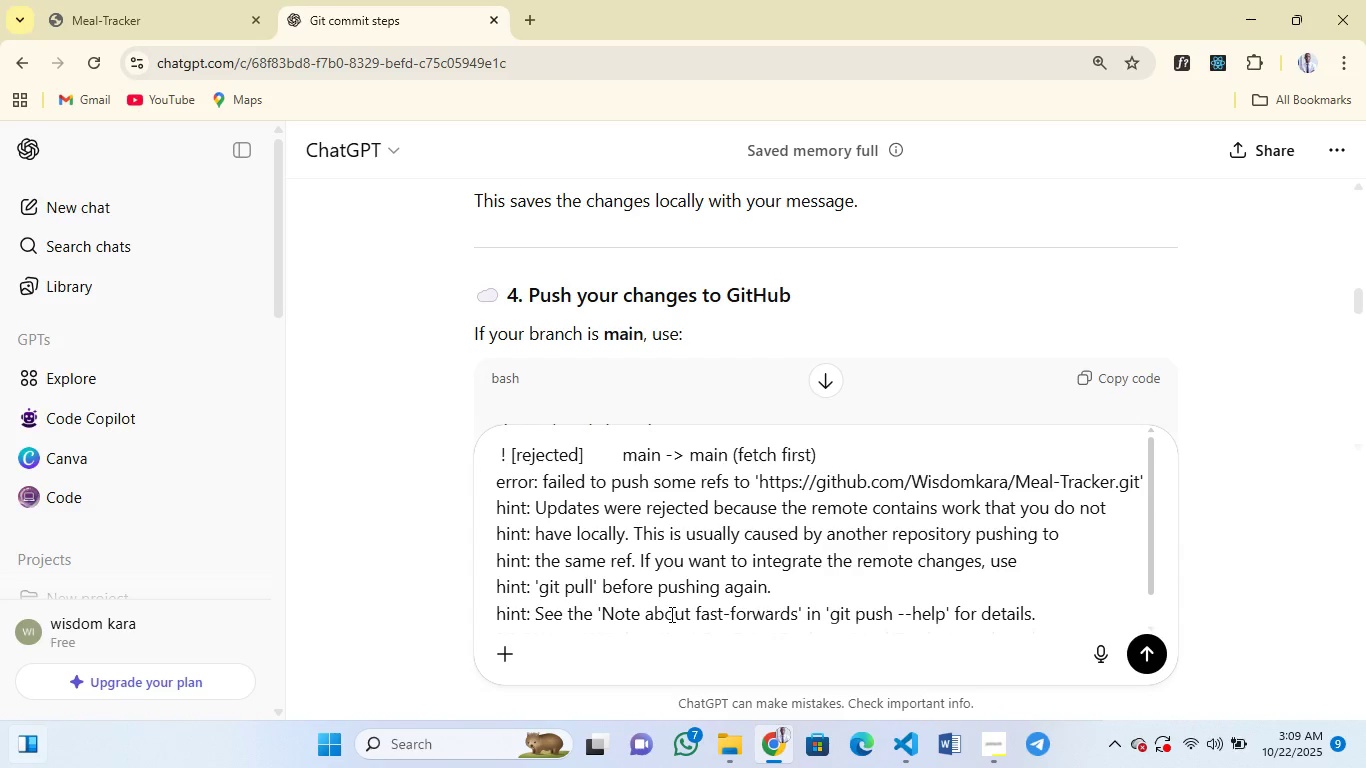 
key(Enter)
 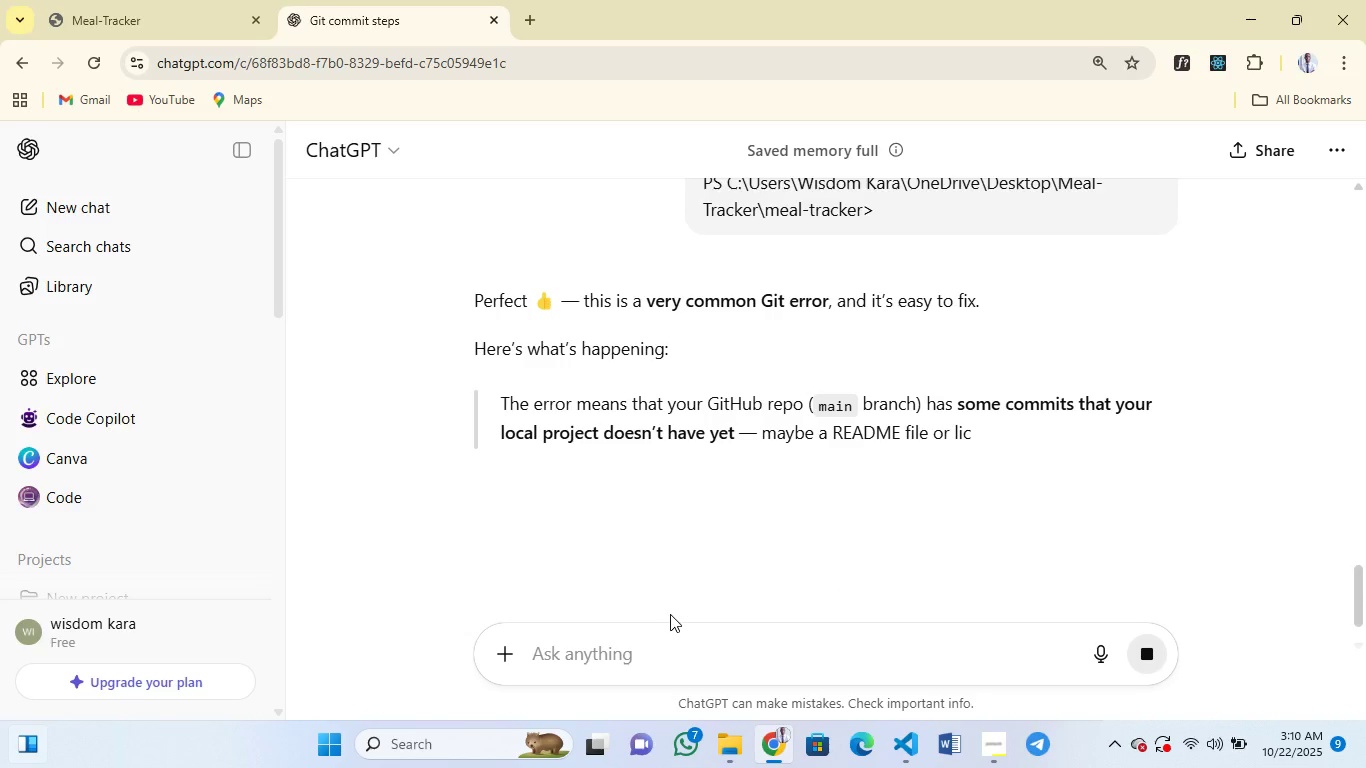 
wait(8.32)
 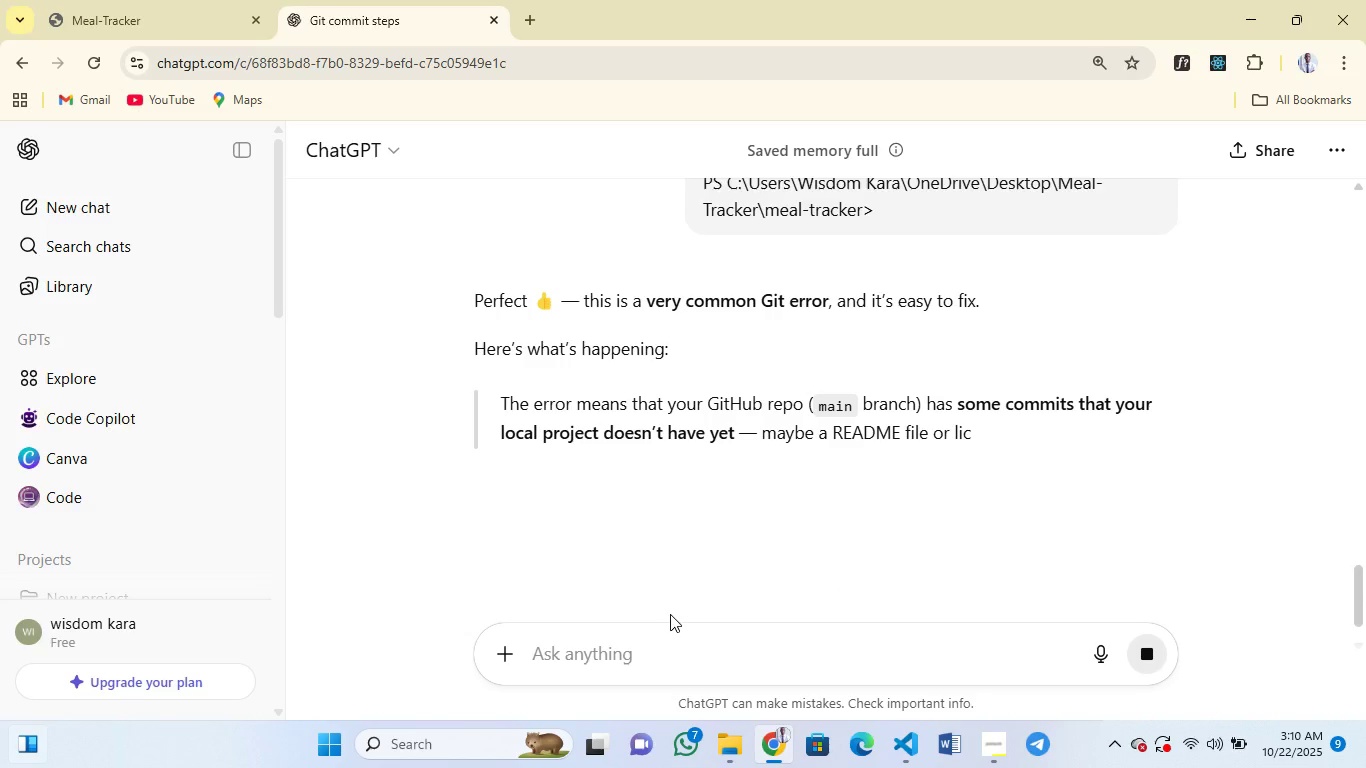 
scroll: coordinate [670, 614], scroll_direction: down, amount: 7.0
 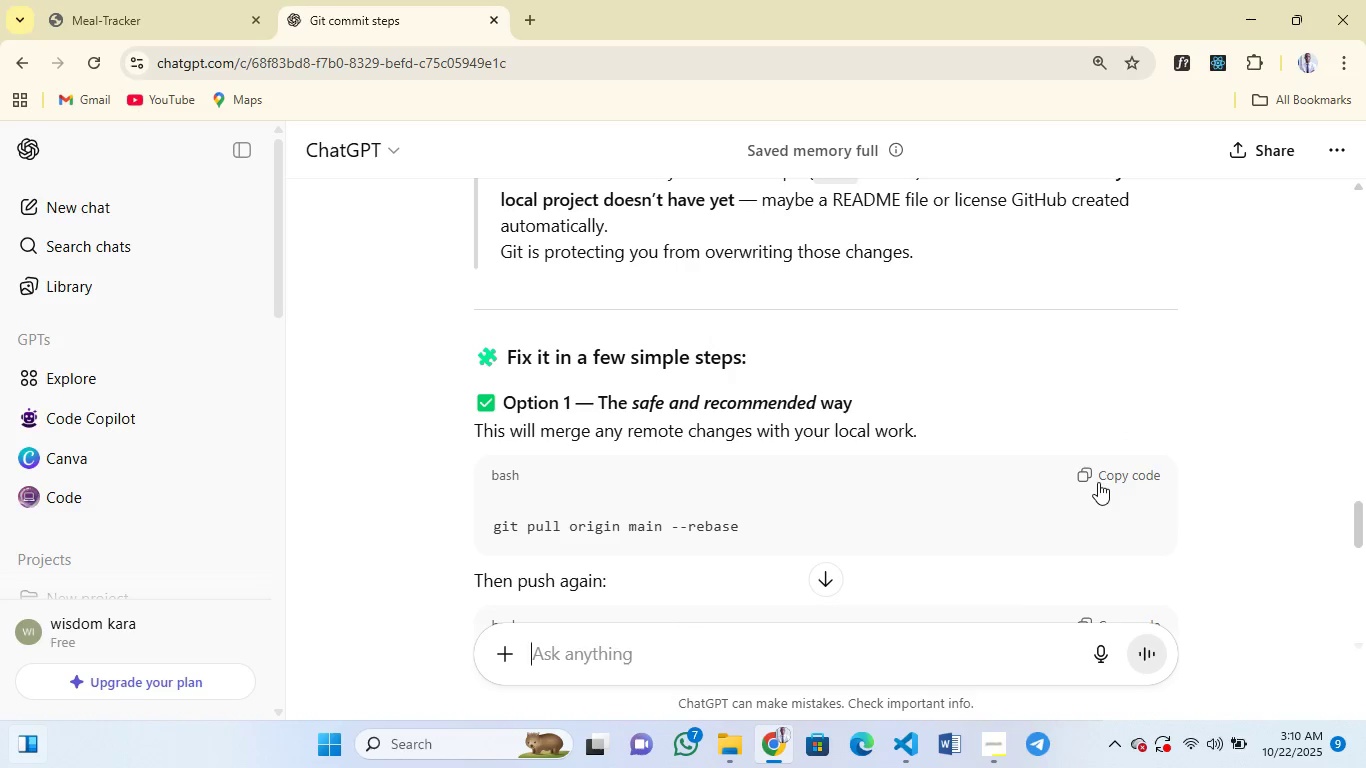 
left_click([1098, 482])
 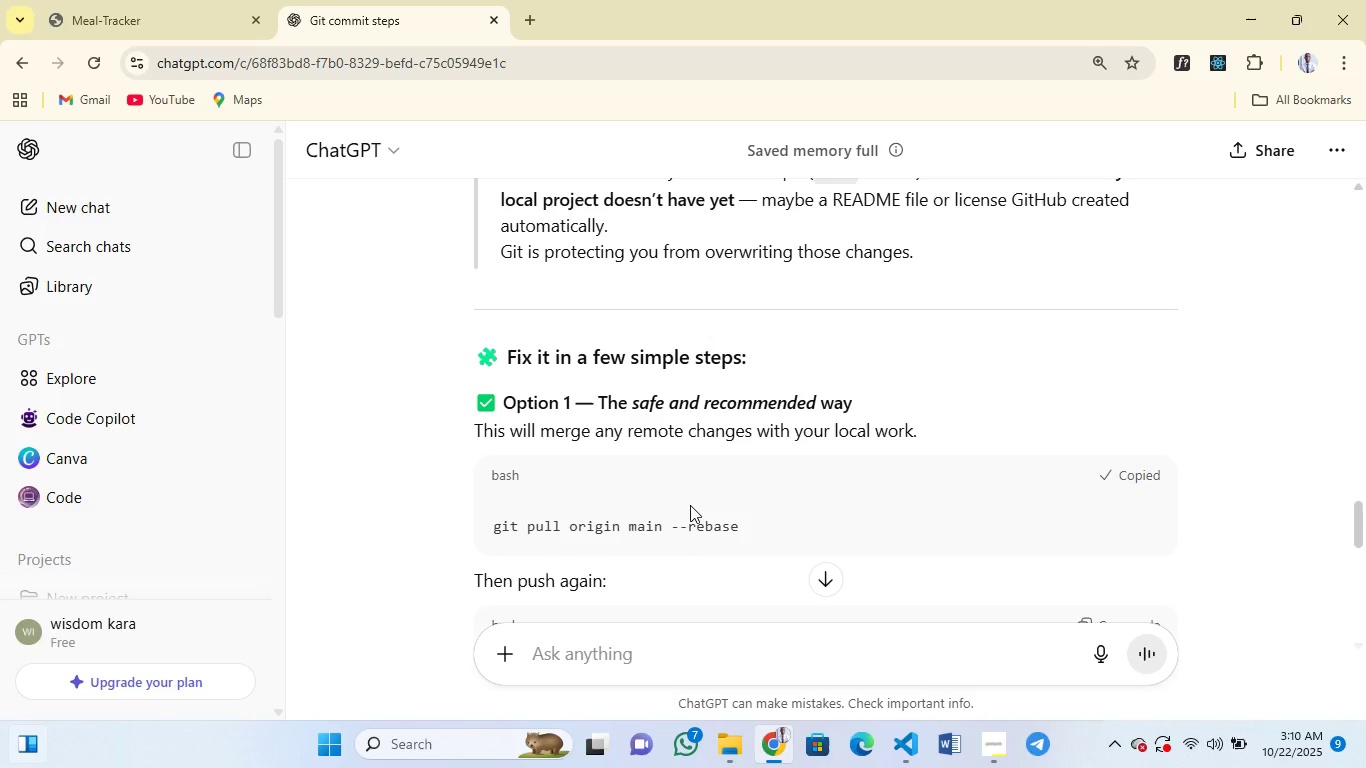 
scroll: coordinate [690, 505], scroll_direction: down, amount: 7.0
 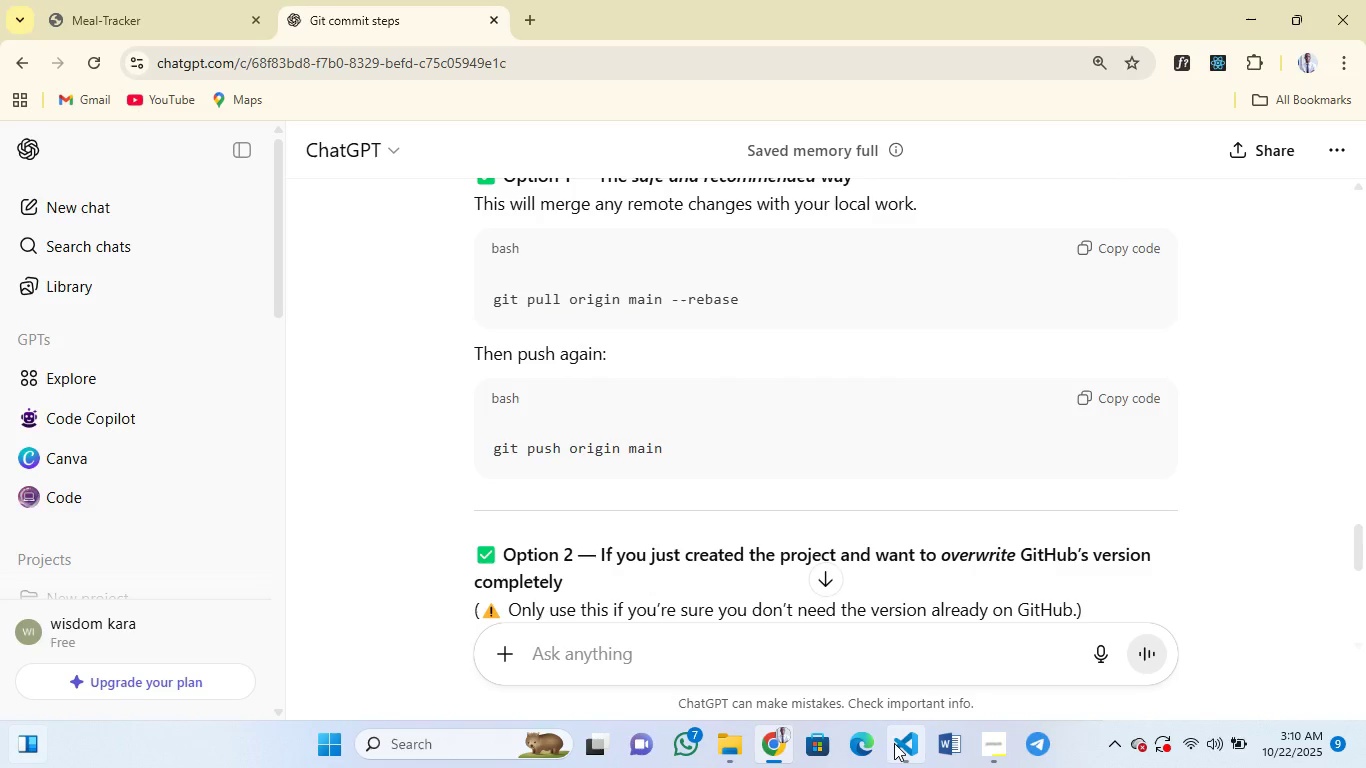 
left_click([894, 743])
 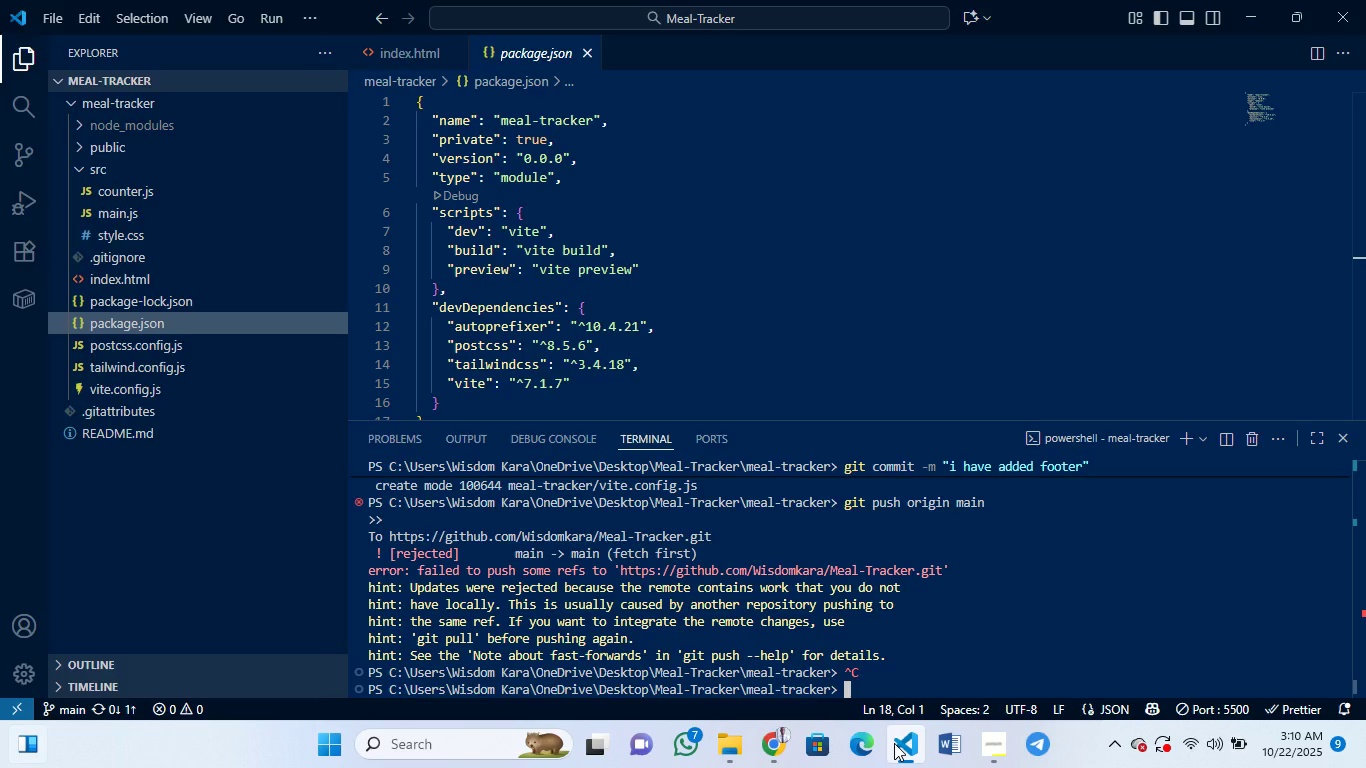 
key(Control+V)
 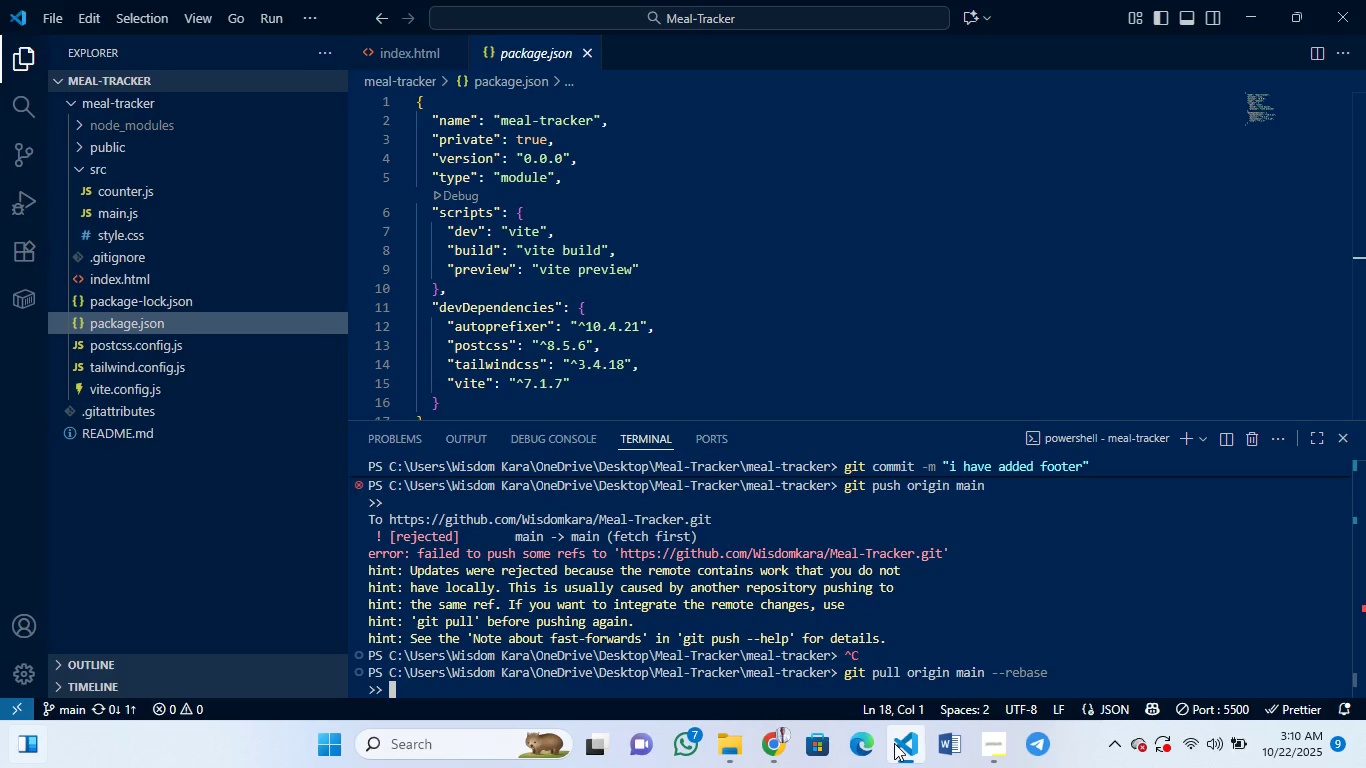 
key(Enter)
 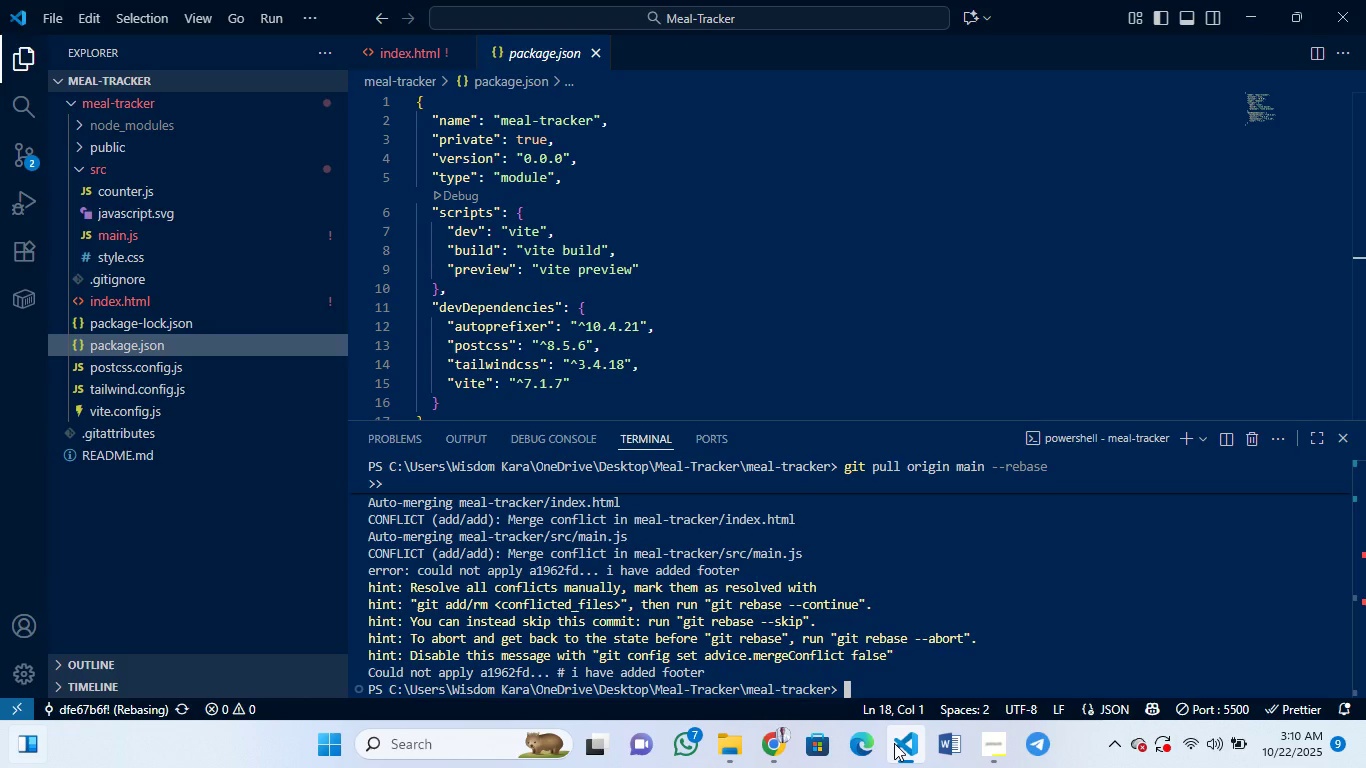 
wait(24.45)
 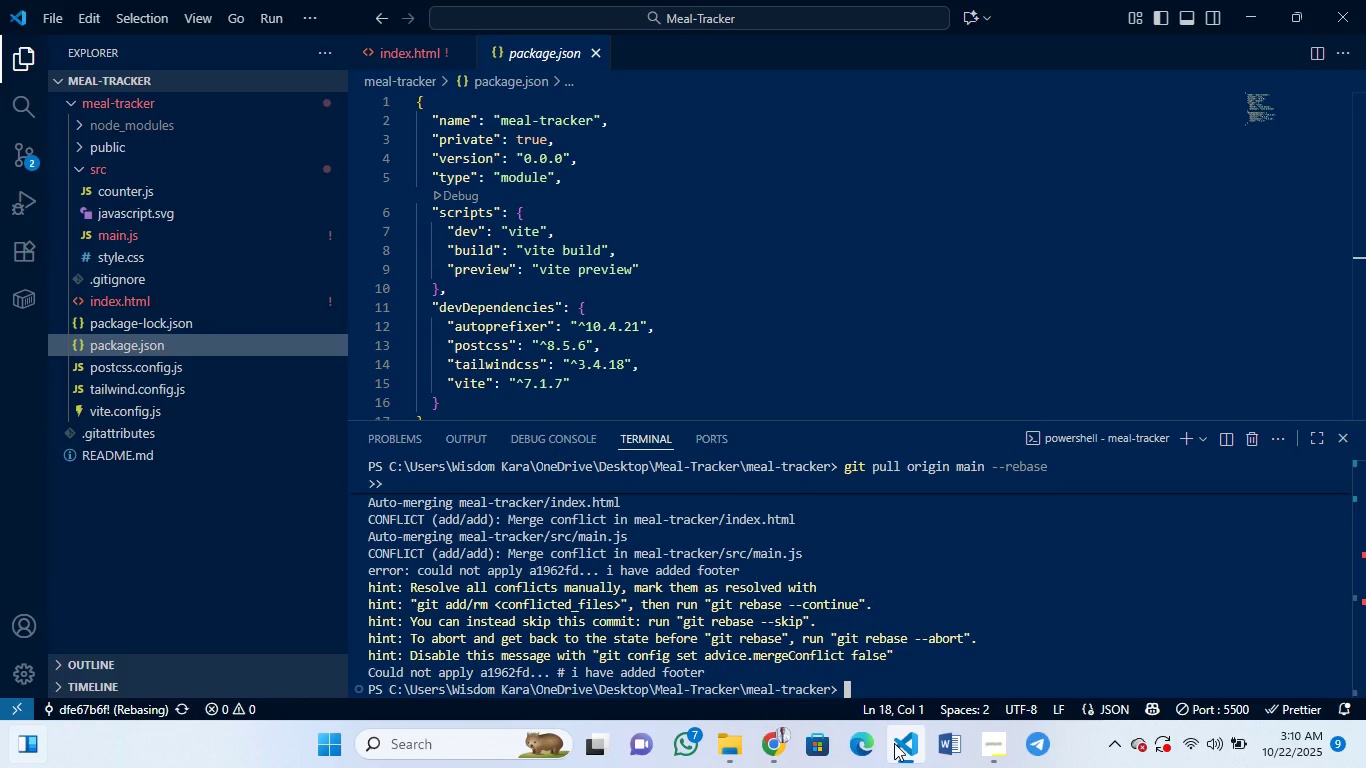 
left_click([896, 750])
 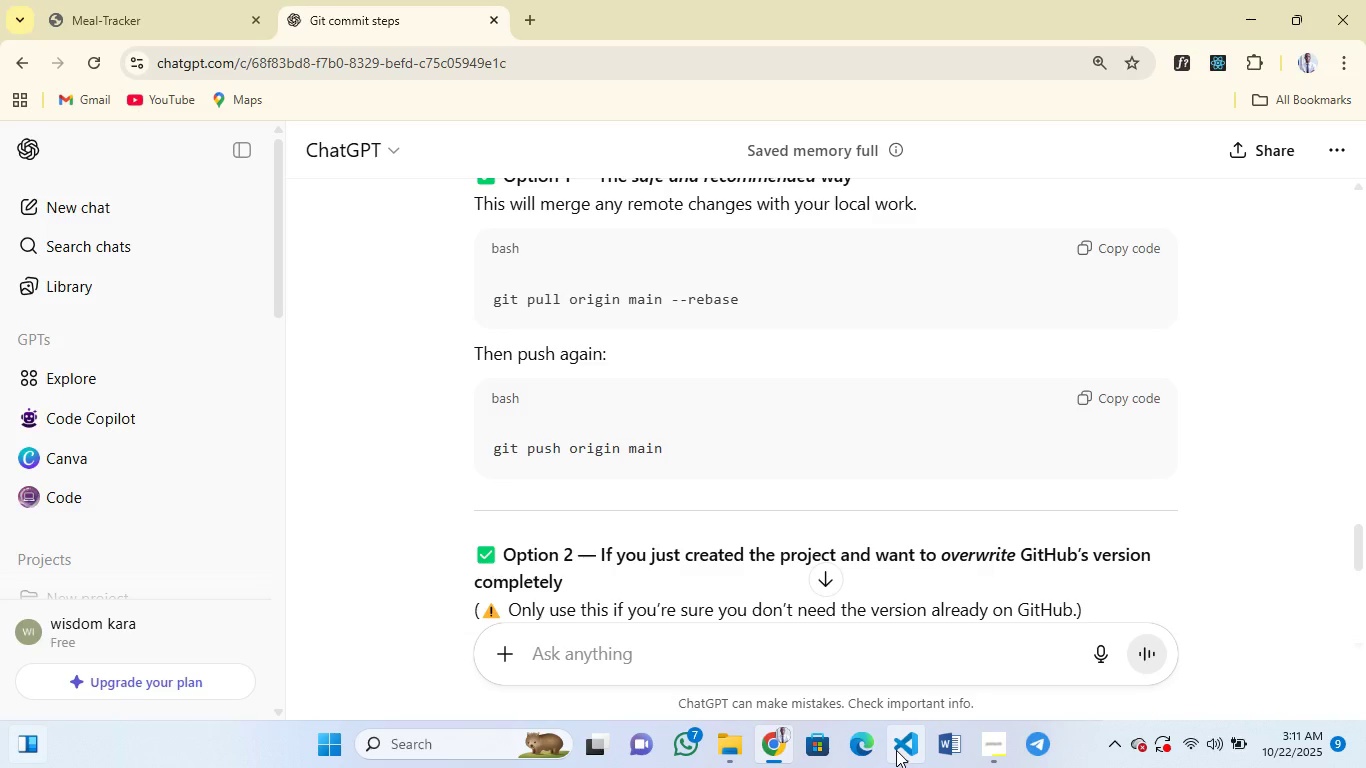 
wait(42.97)
 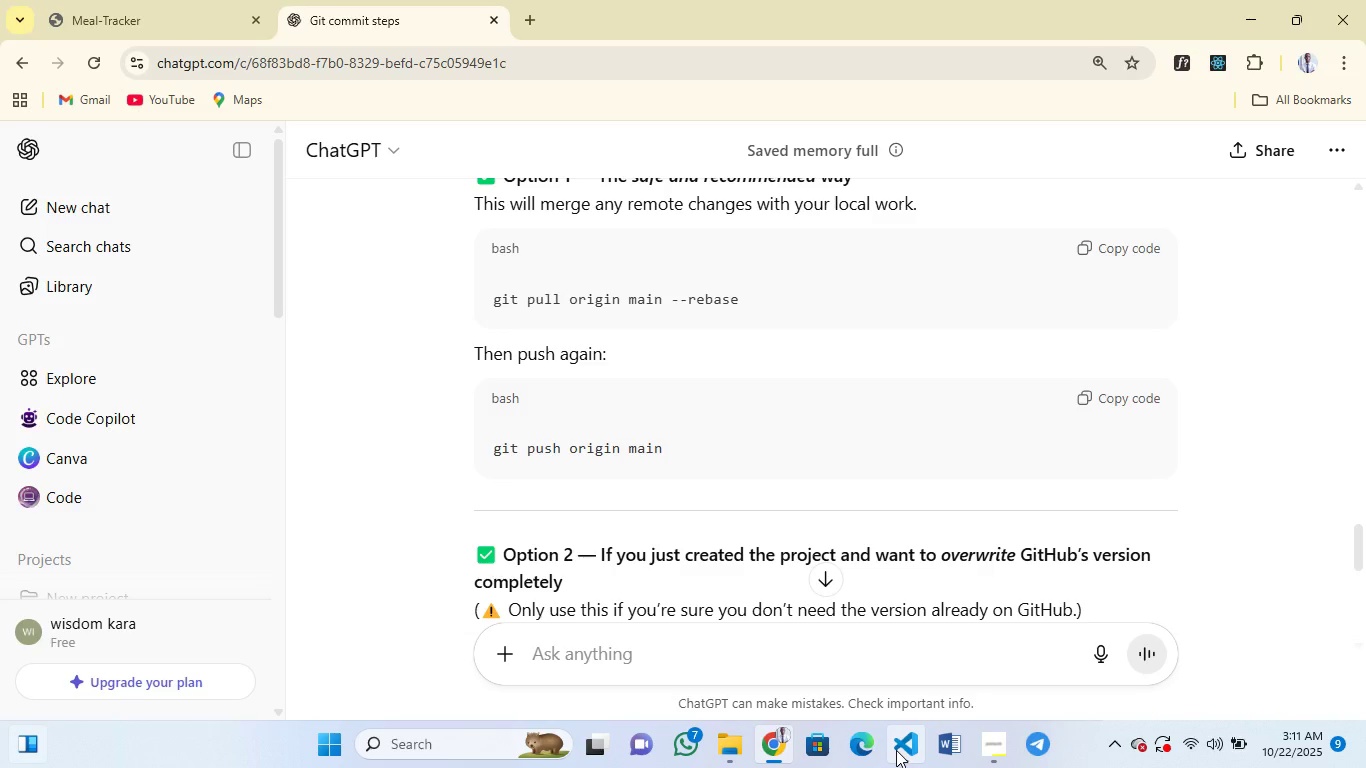 
scroll: coordinate [800, 502], scroll_direction: down, amount: 5.0
 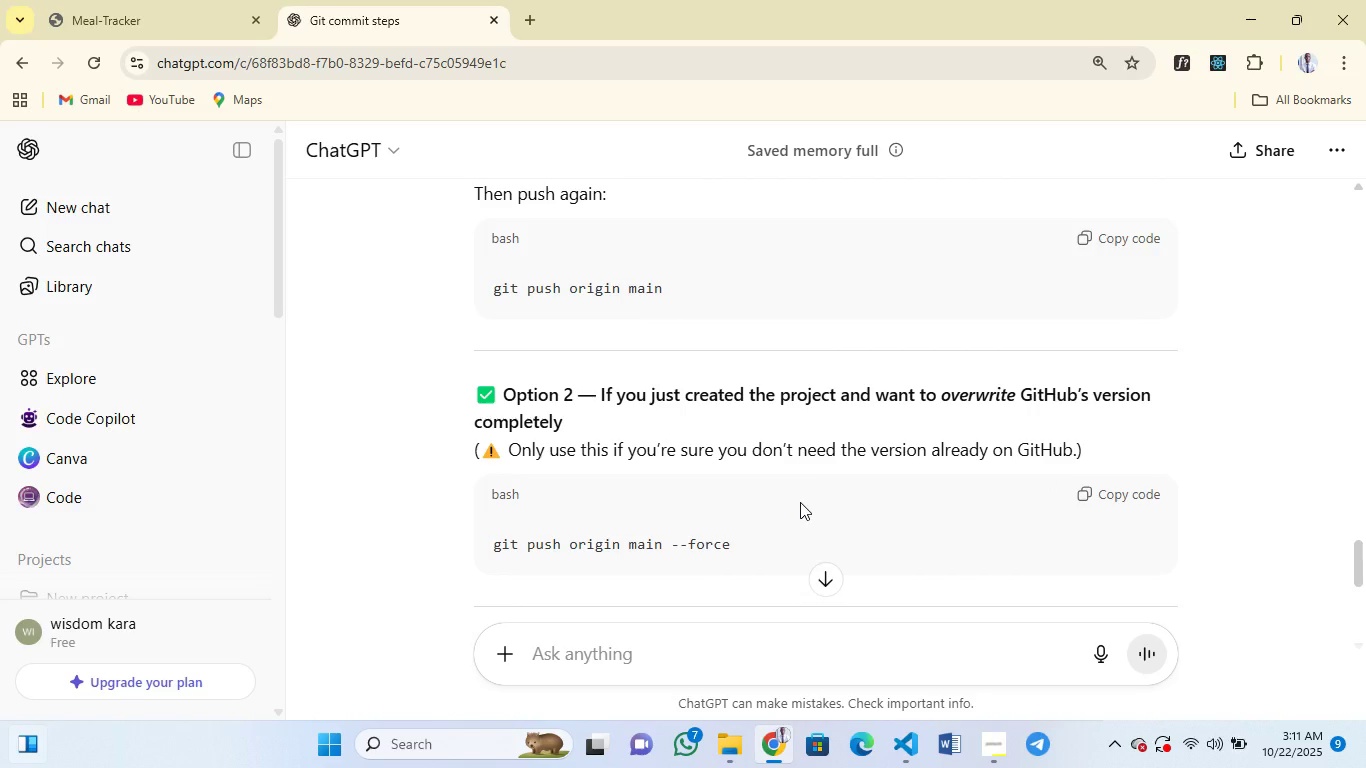 
scroll: coordinate [800, 502], scroll_direction: up, amount: 4.0
 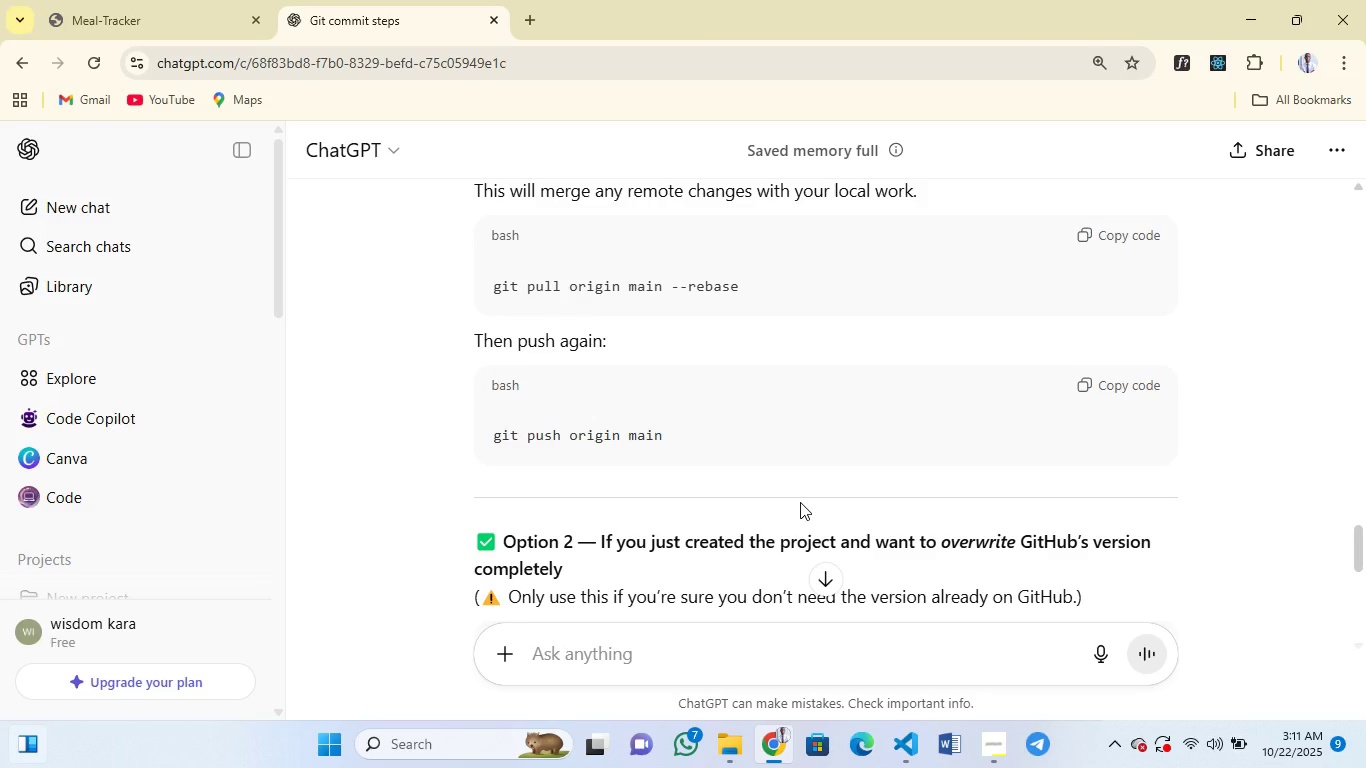 
scroll: coordinate [800, 502], scroll_direction: down, amount: 2.0
 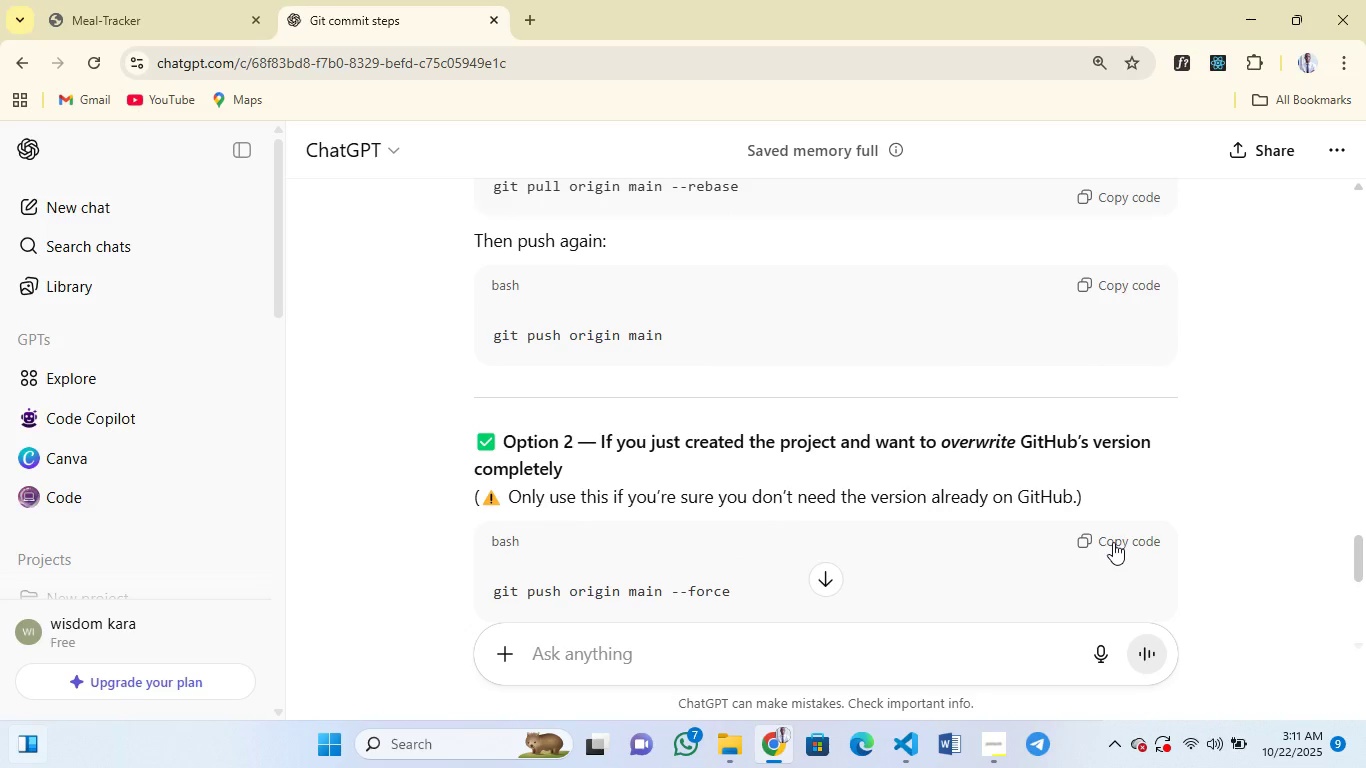 
left_click([1113, 542])
 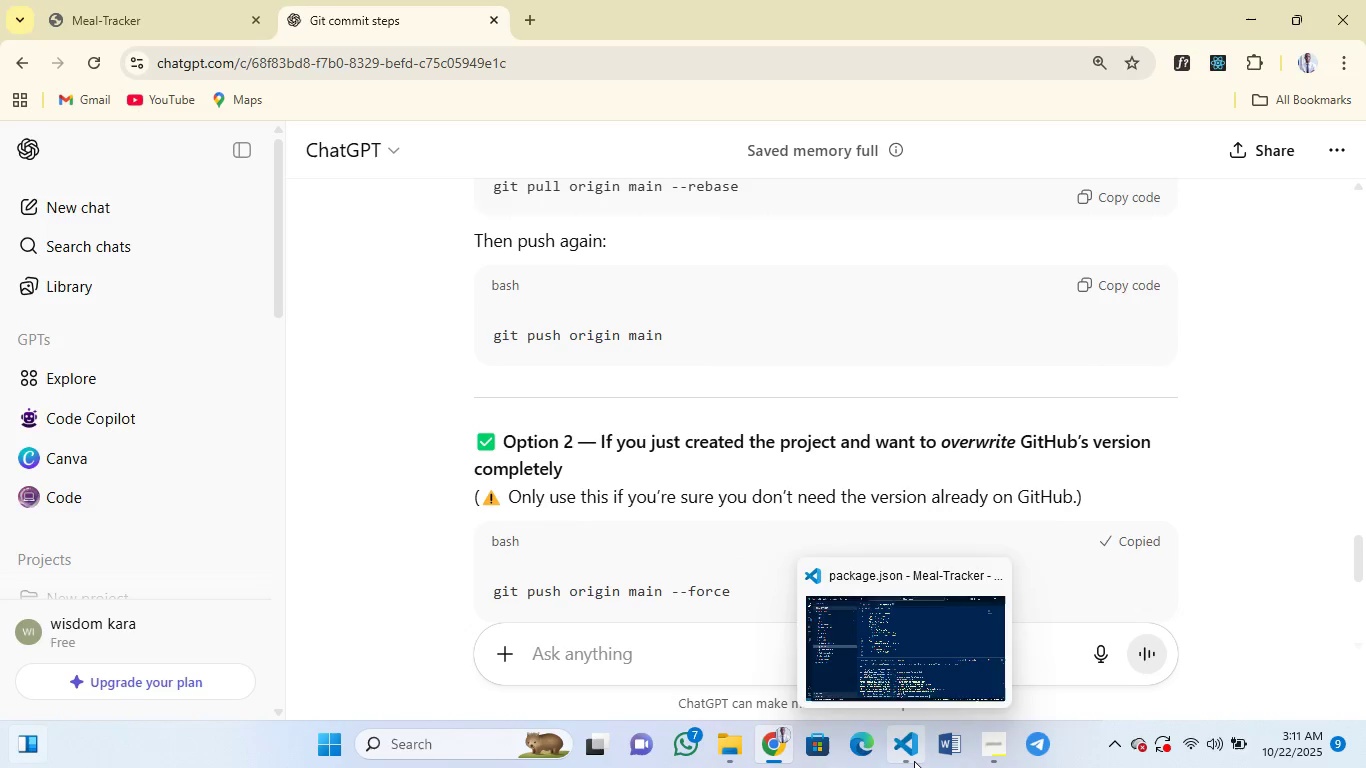 
left_click([914, 761])
 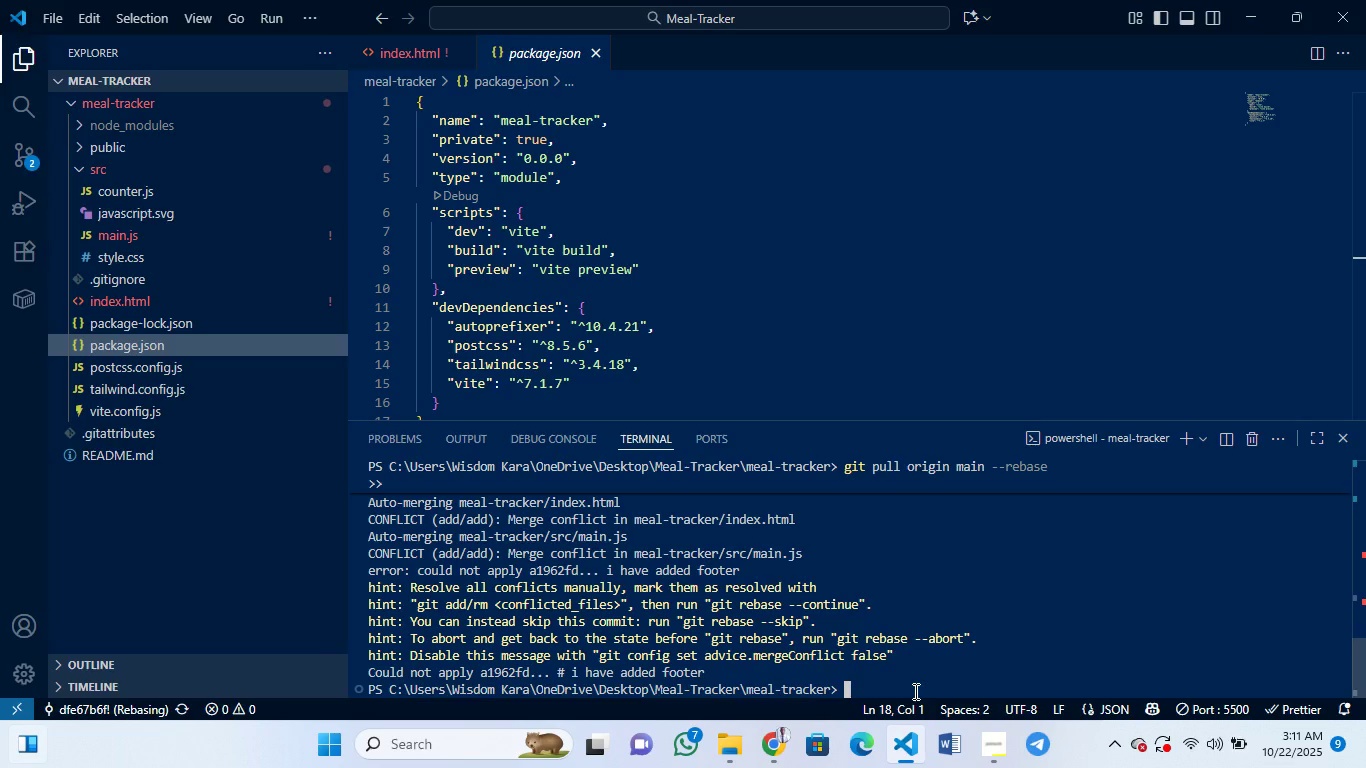 
hold_key(key=ControlLeft, duration=0.74)
 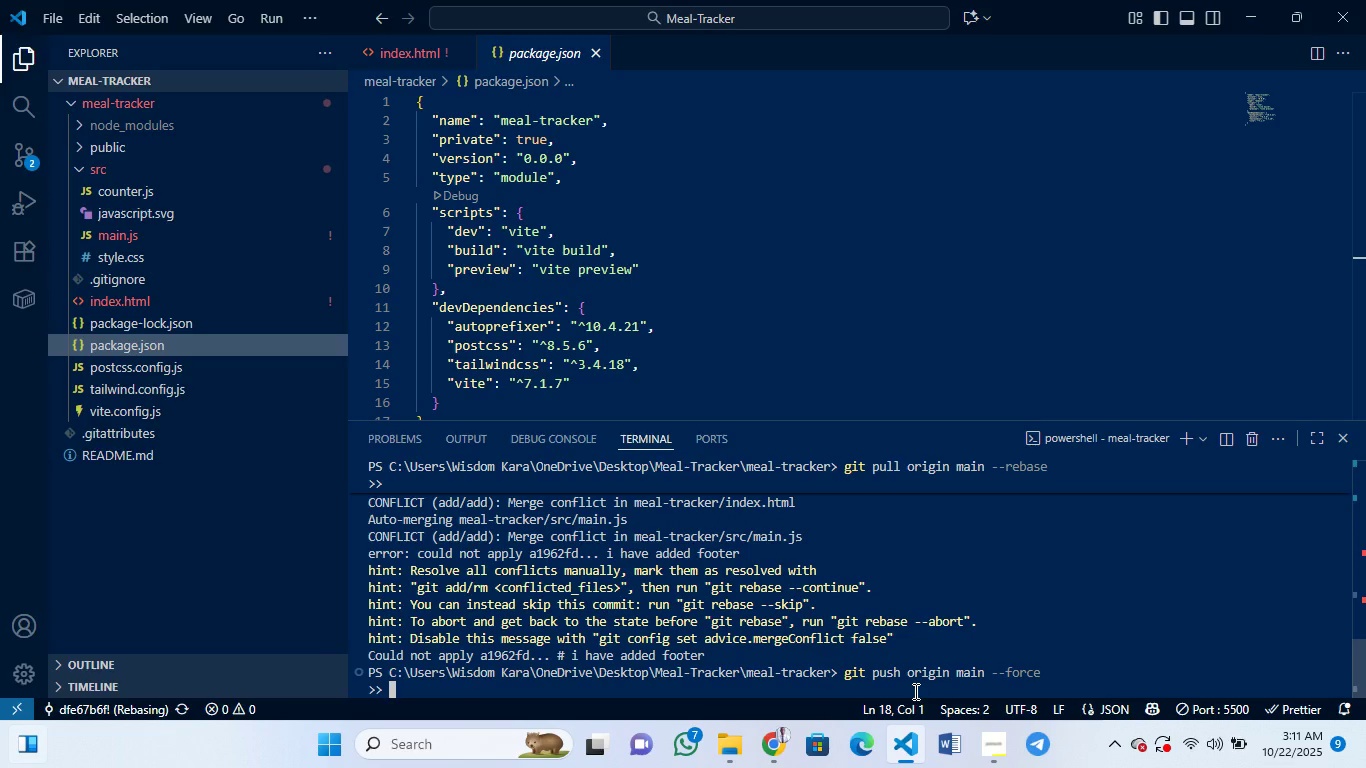 
hold_key(key=V, duration=0.31)
 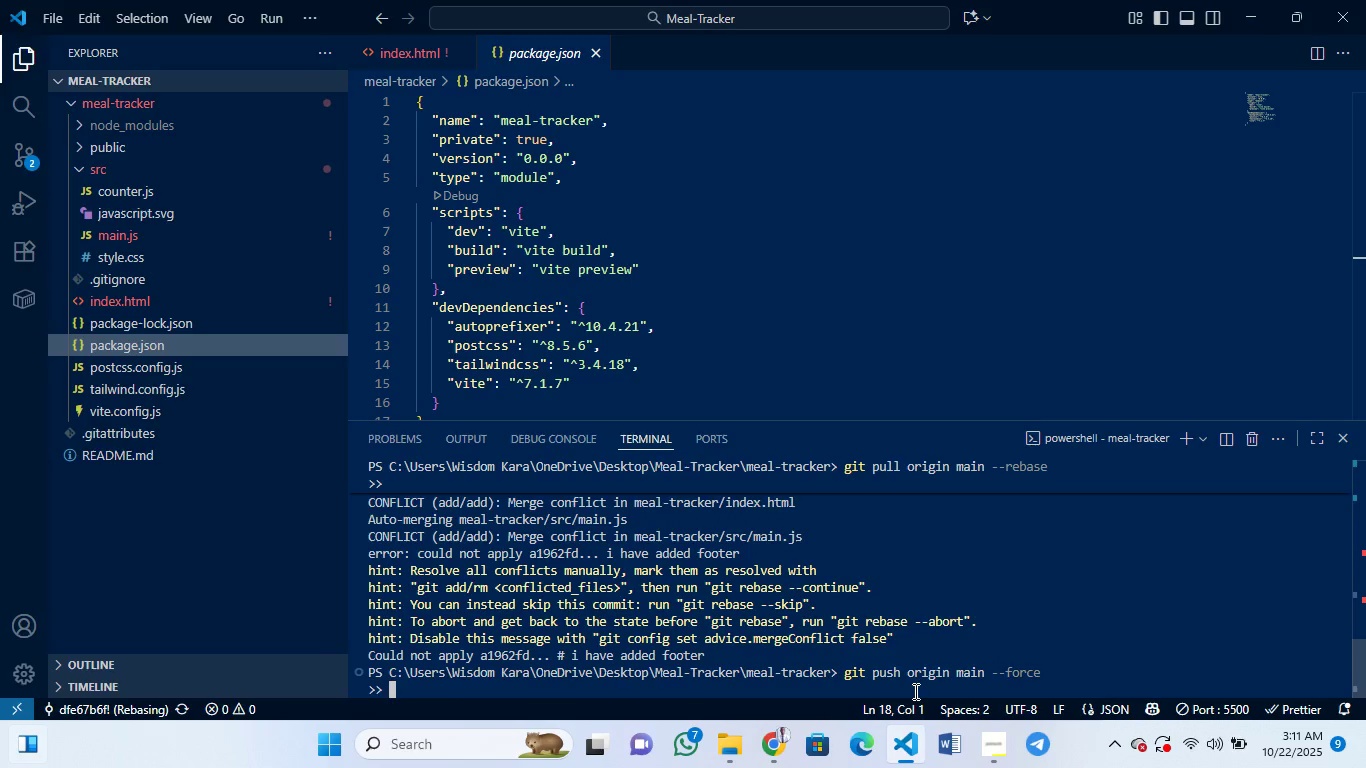 
key(Enter)
 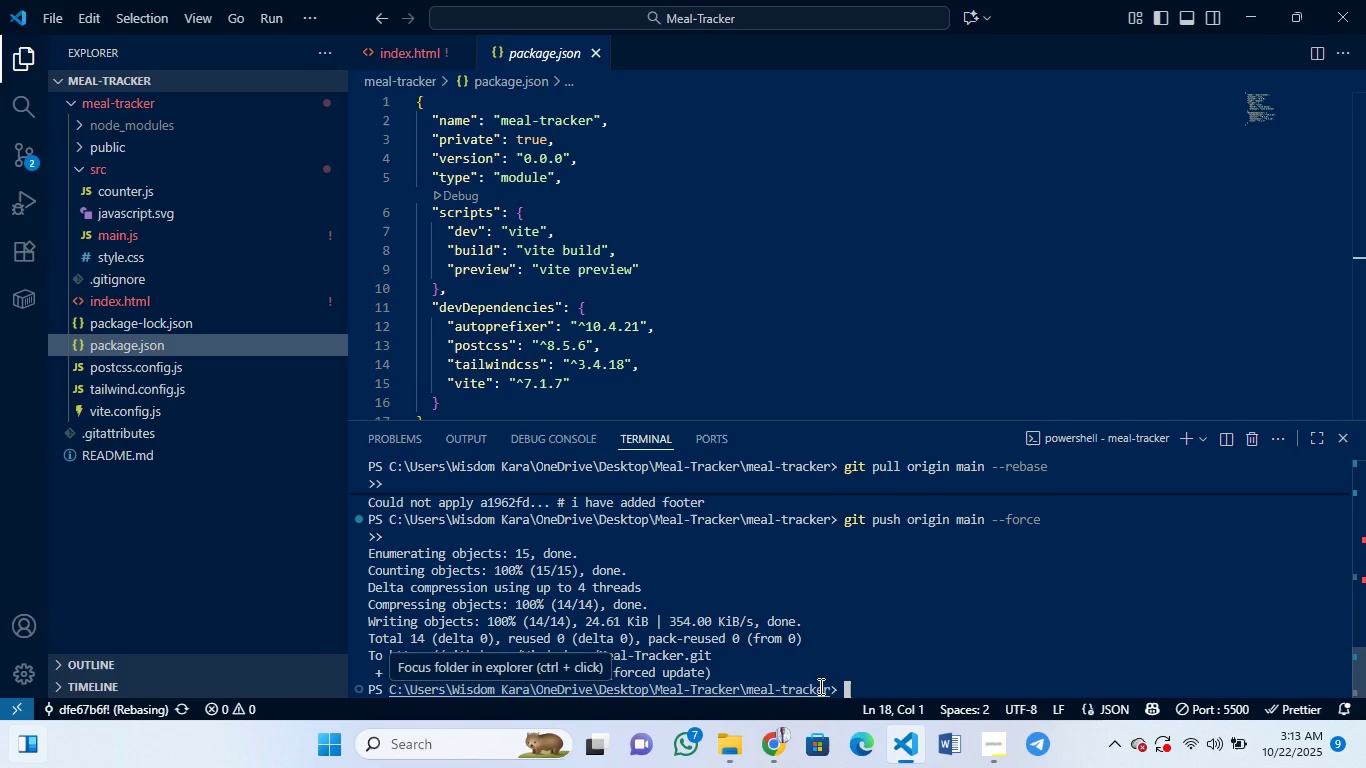 
wait(133.29)
 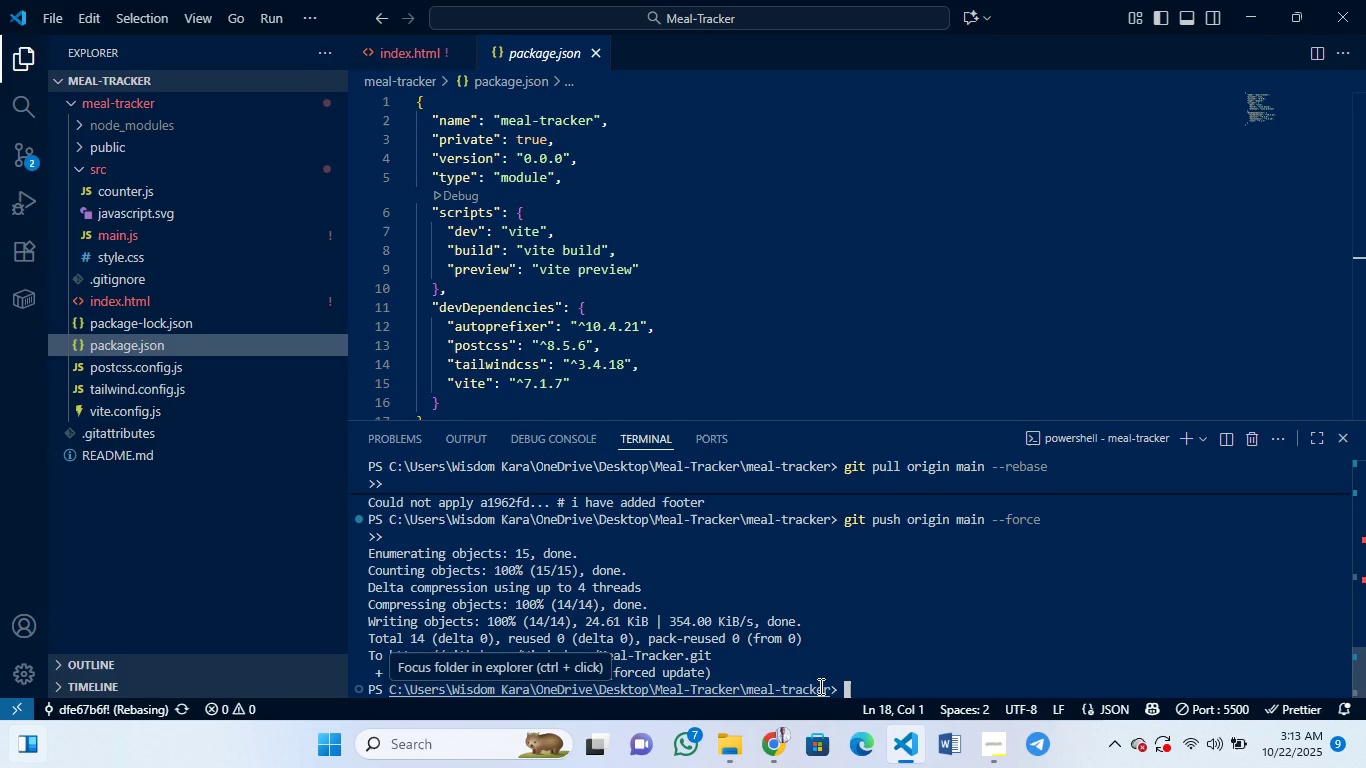 
scroll: coordinate [822, 689], scroll_direction: up, amount: 8.0
 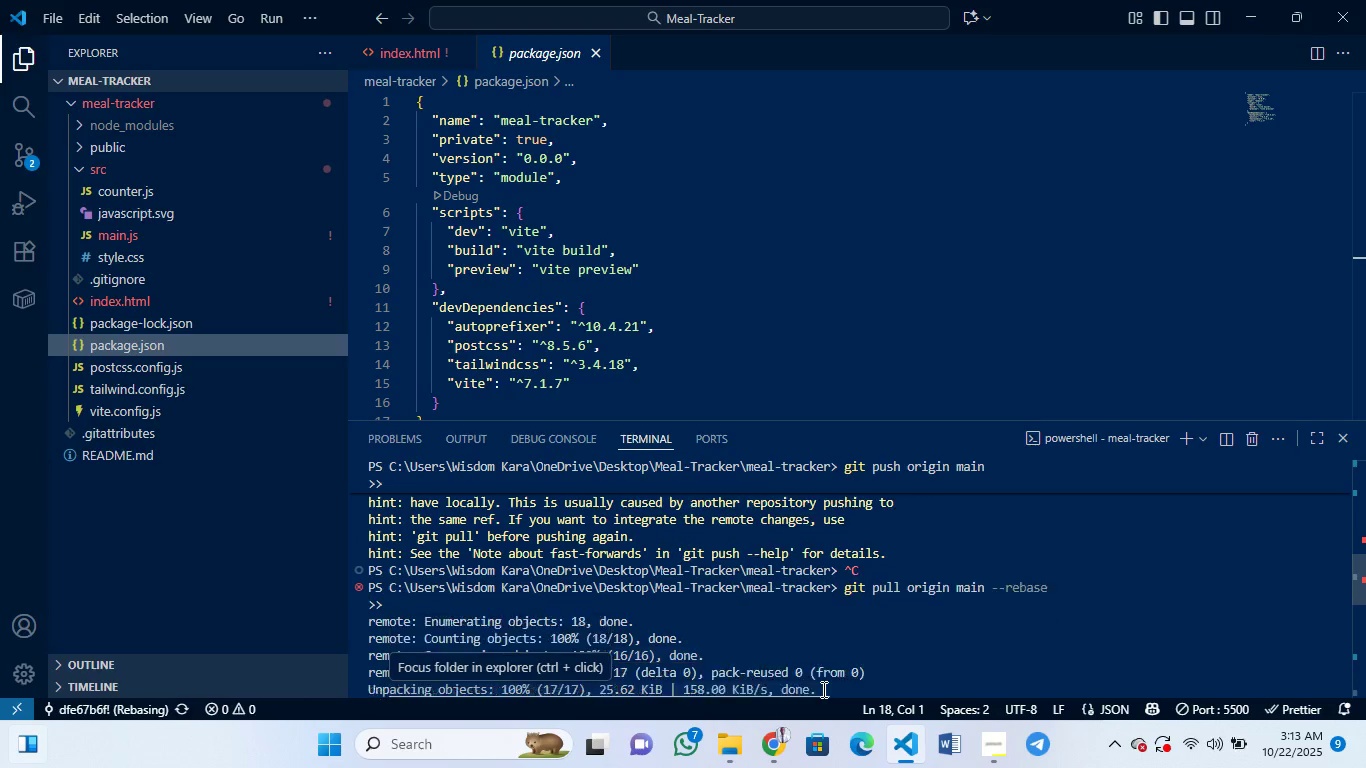 
scroll: coordinate [822, 689], scroll_direction: down, amount: 16.0